 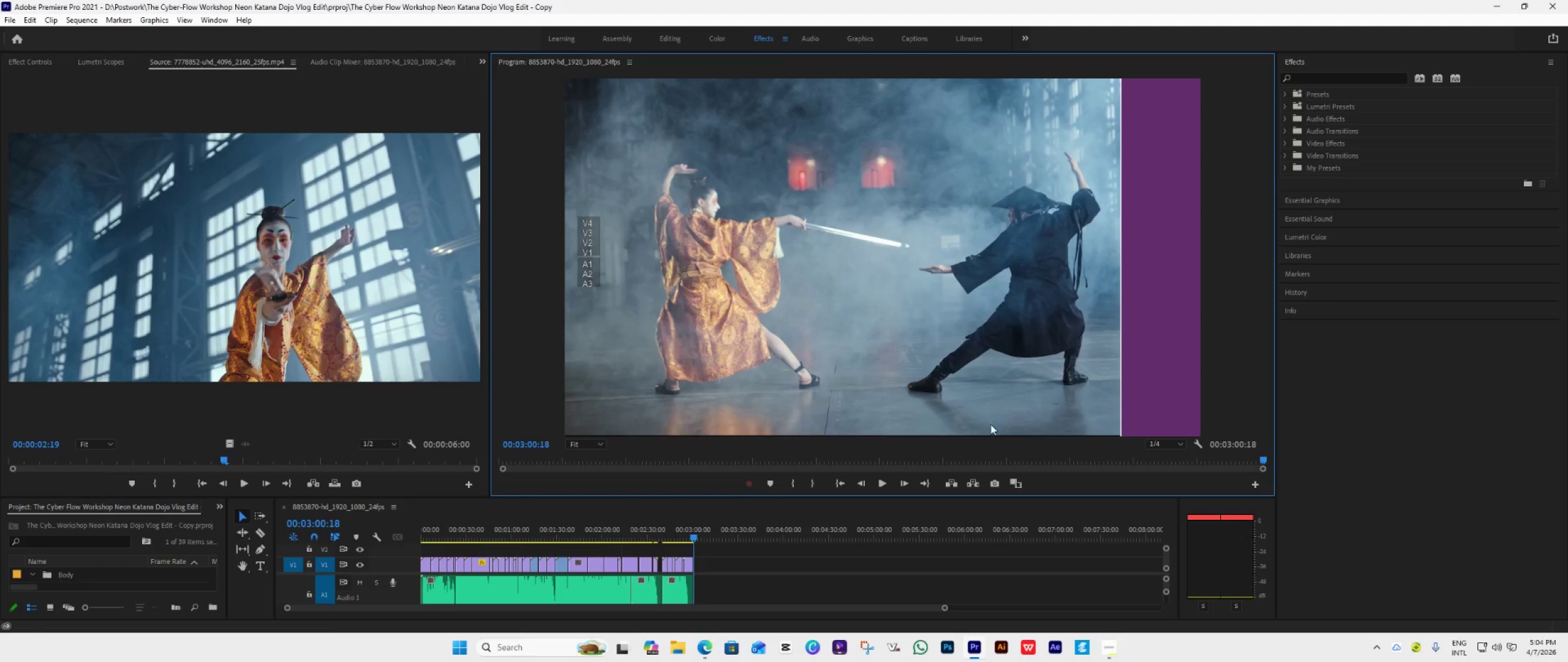 
left_click_drag(start_coordinate=[693, 534], to_coordinate=[570, 533])
 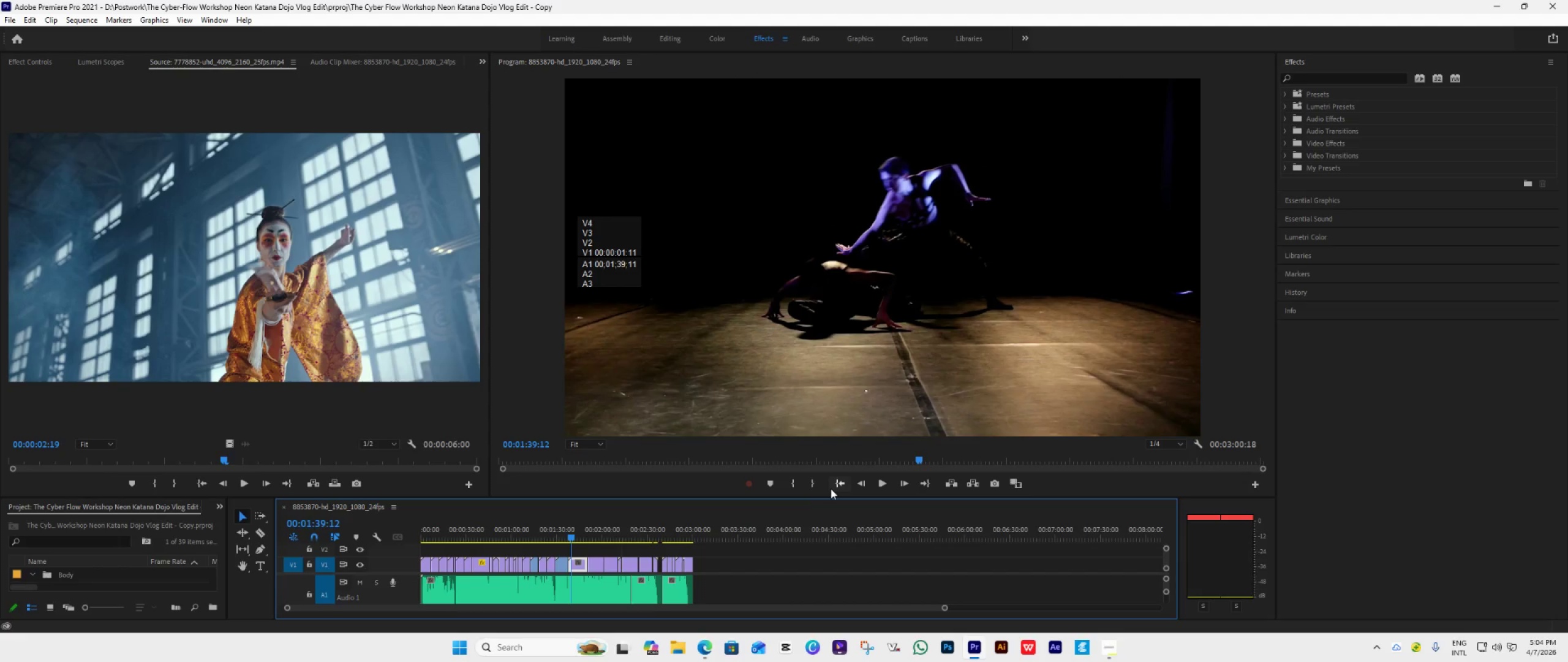 
left_click([835, 487])
 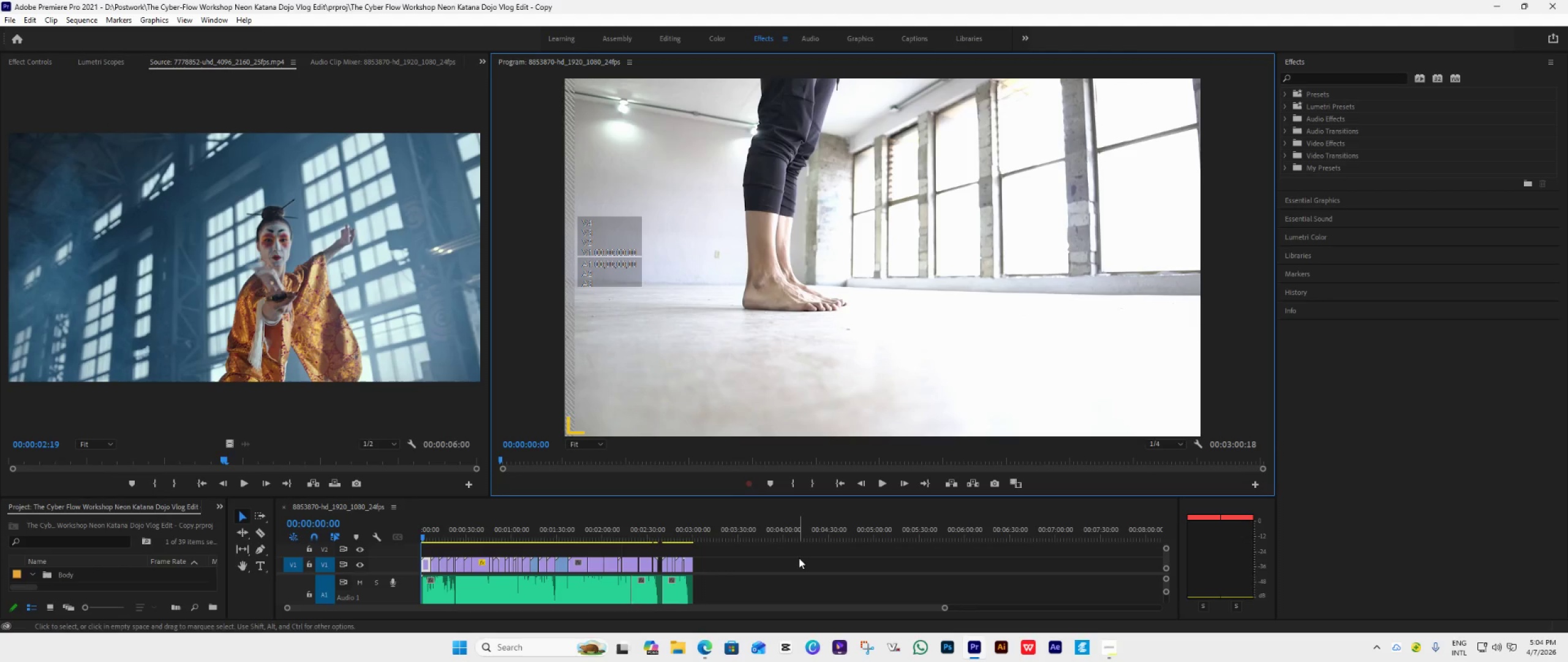 
key(Space)
 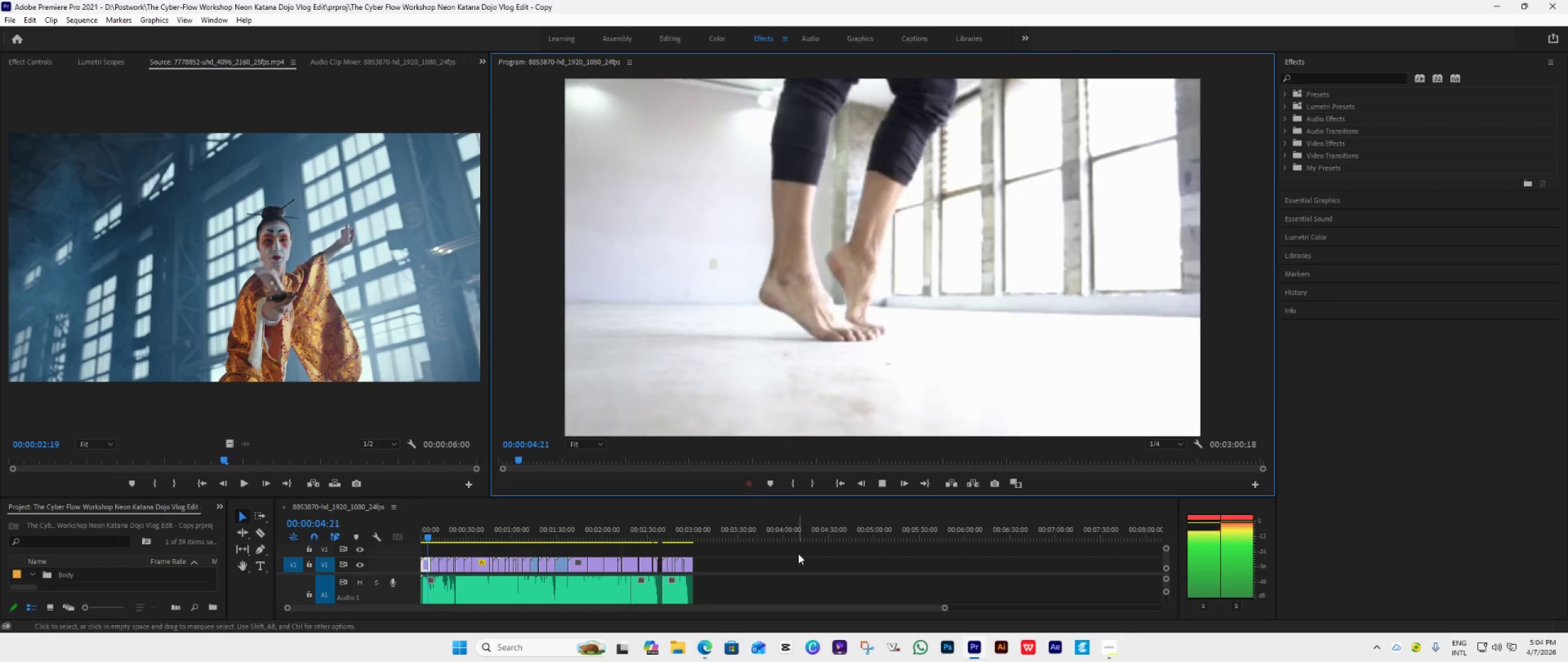 
wait(9.7)
 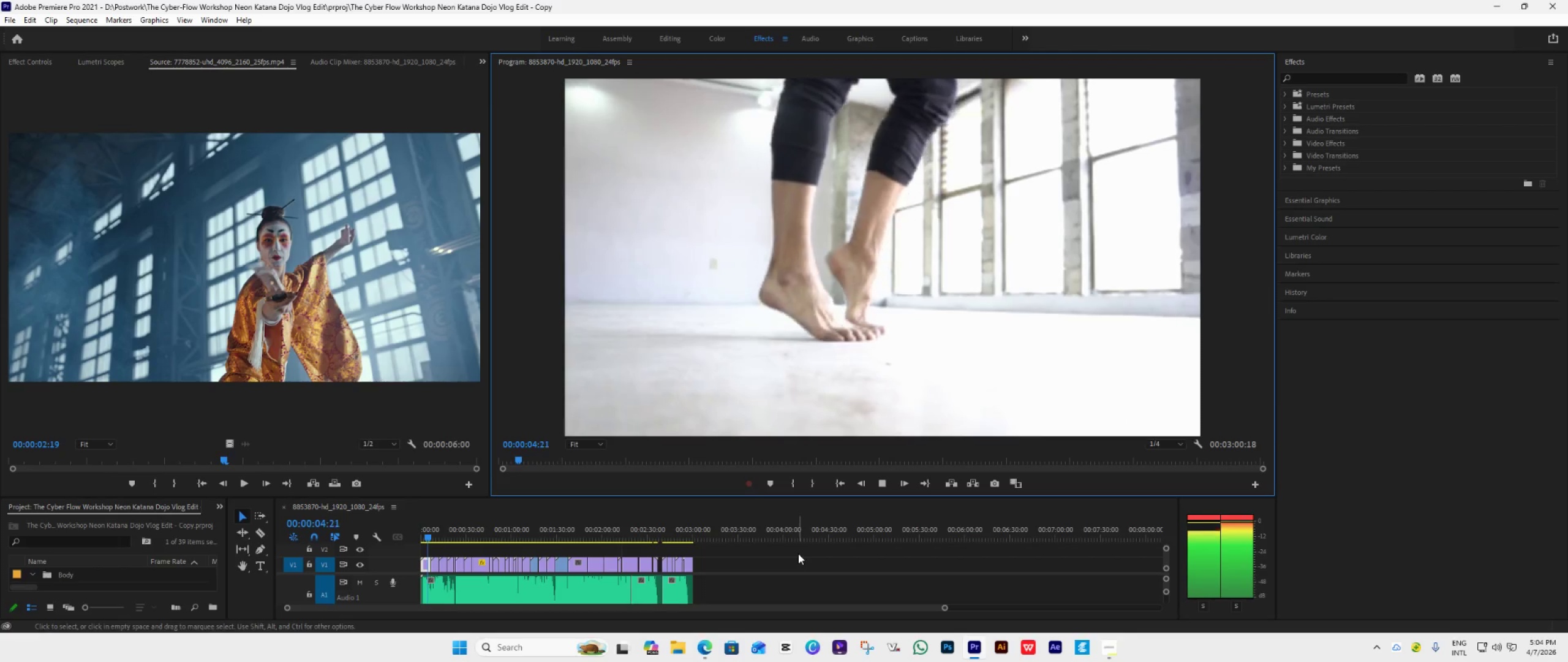 
key(Space)
 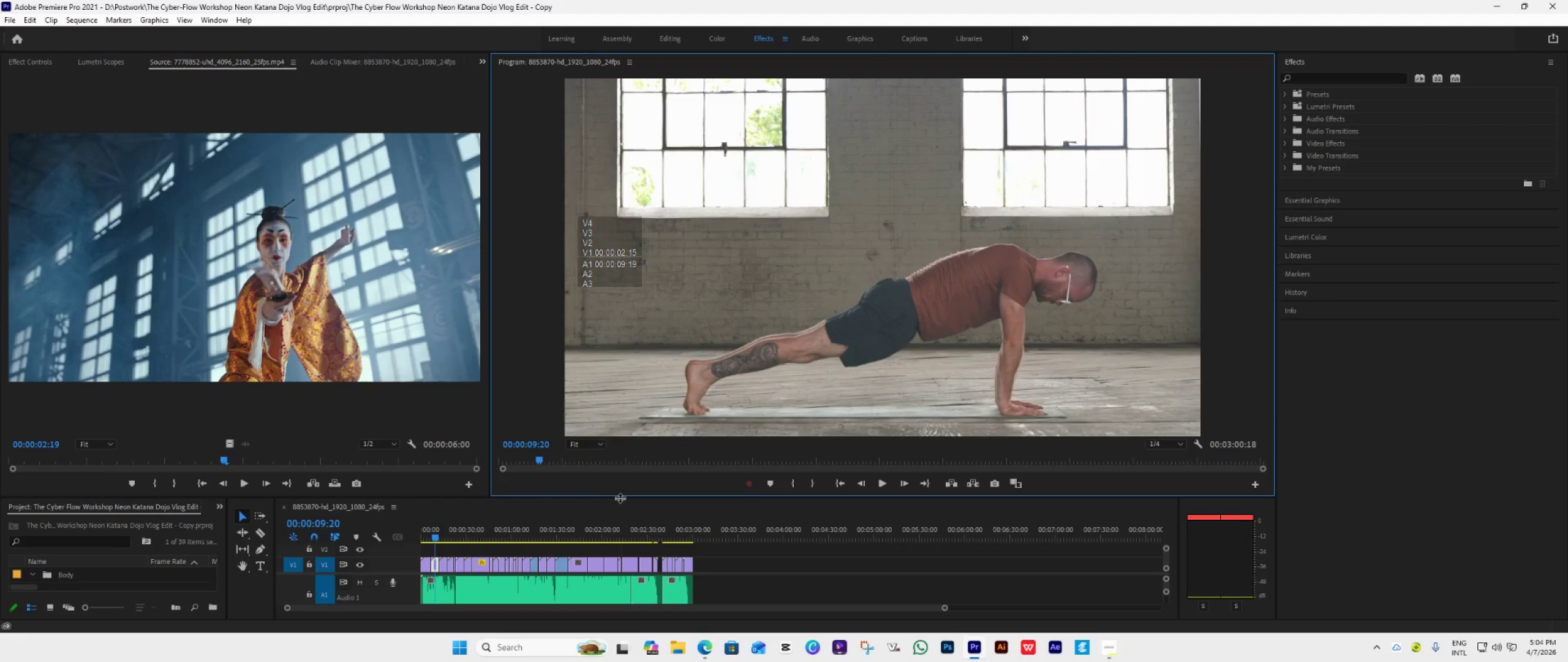 
left_click_drag(start_coordinate=[624, 497], to_coordinate=[631, 393])
 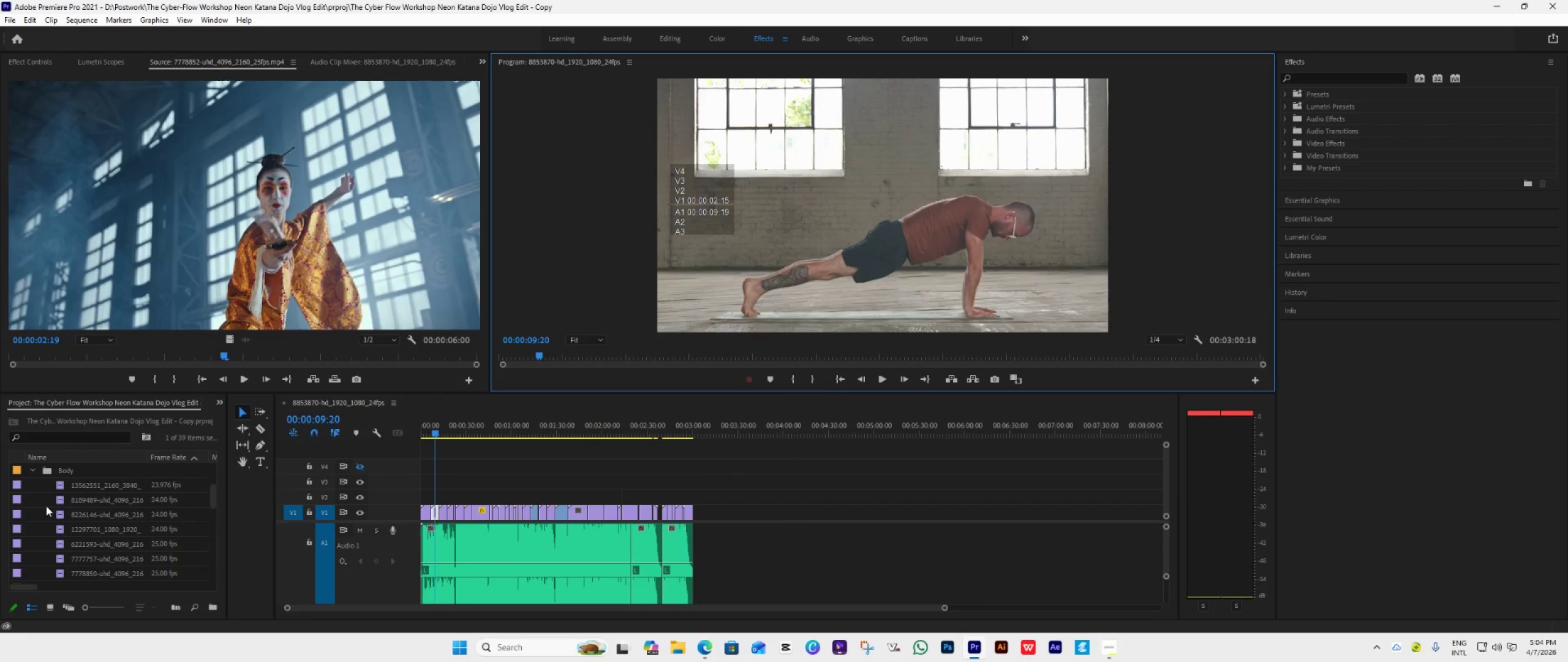 
right_click([45, 504])
 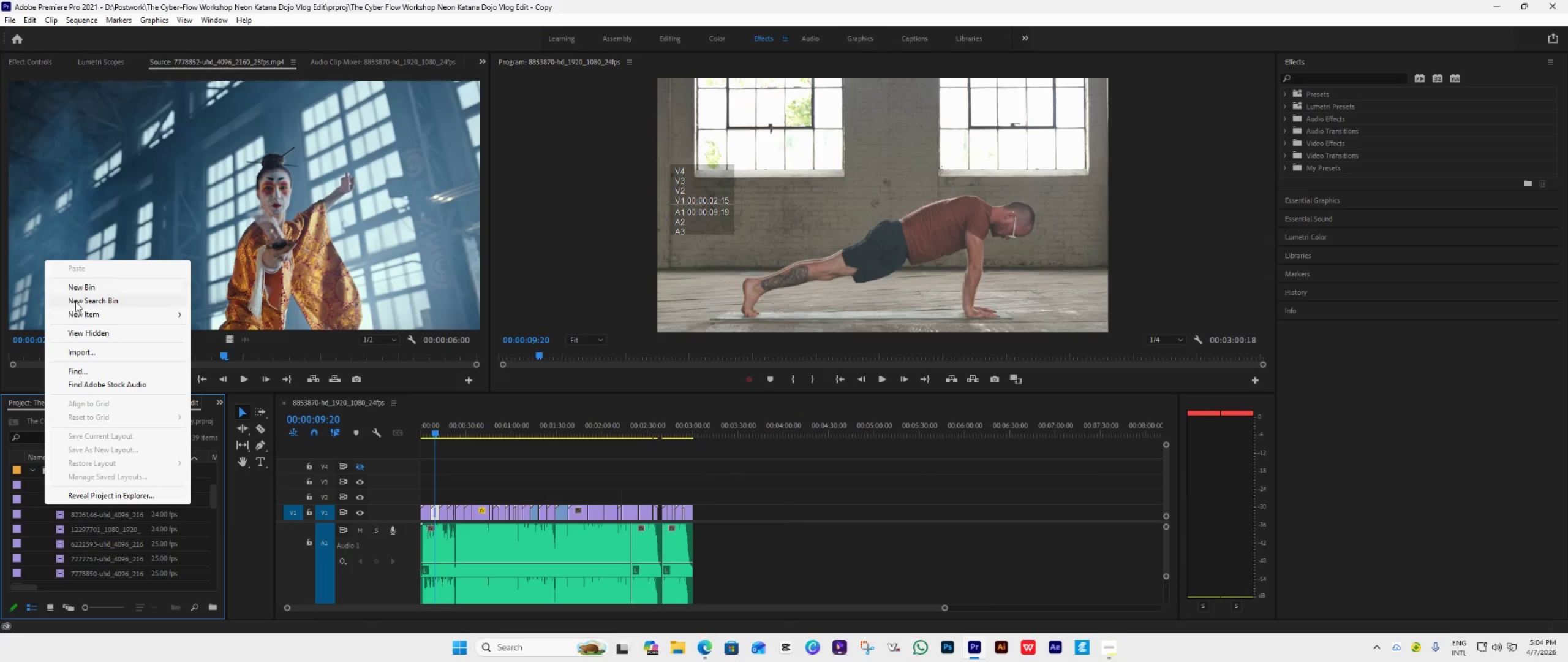 
left_click([82, 312])
 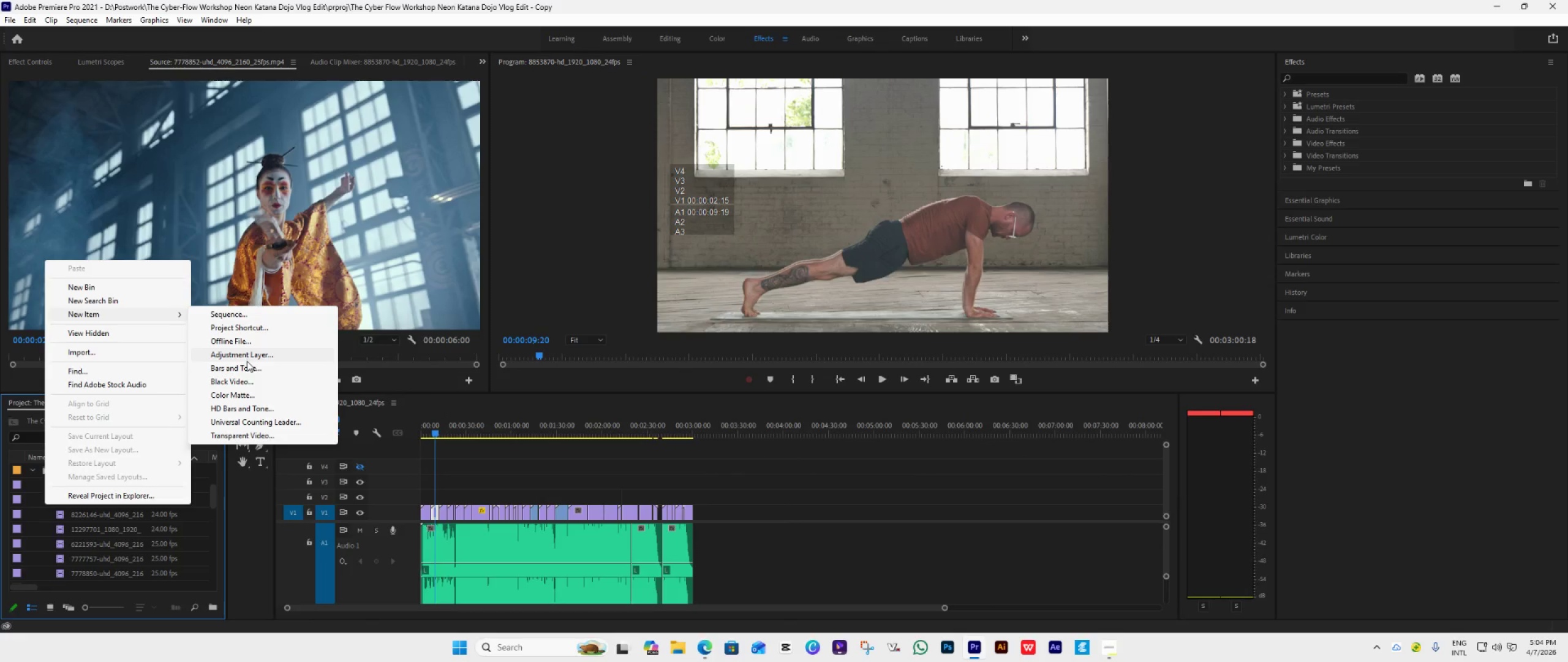 
left_click([256, 357])
 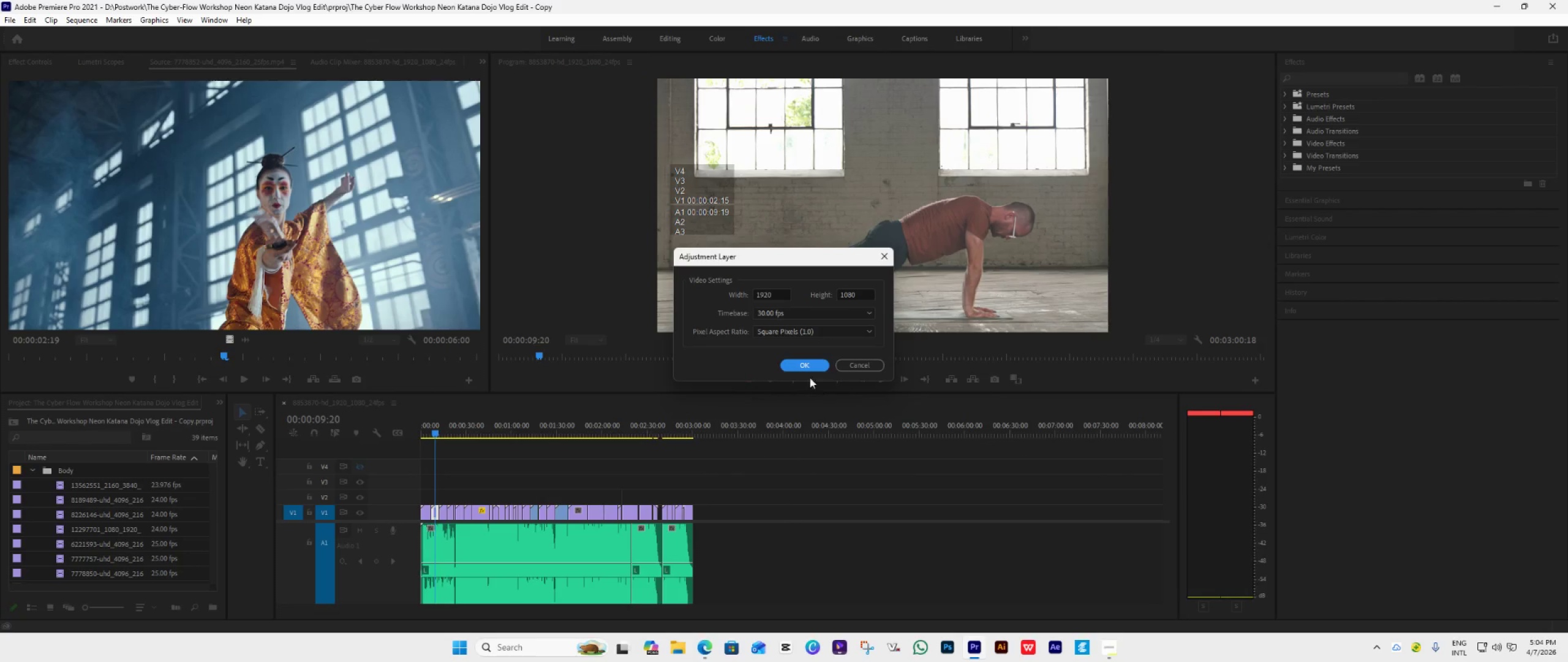 
left_click([808, 366])
 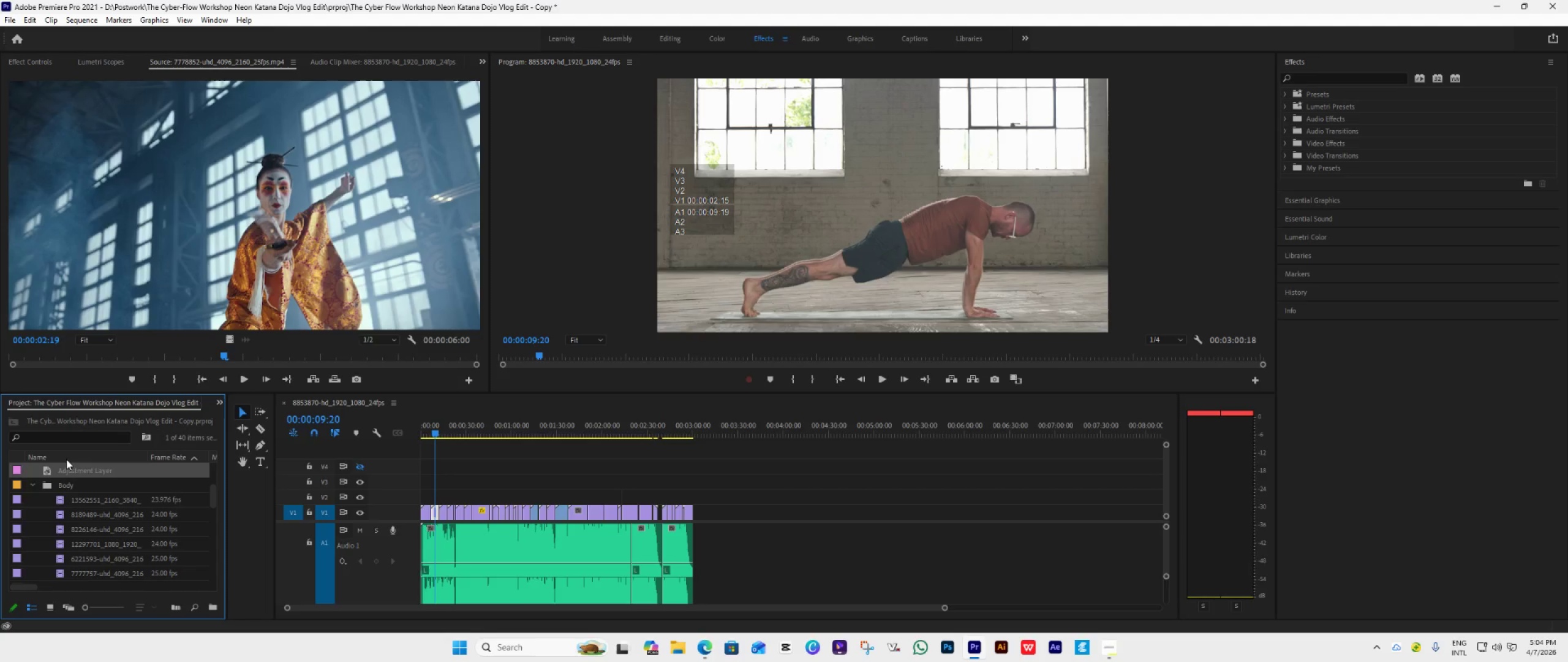 
left_click_drag(start_coordinate=[67, 467], to_coordinate=[421, 484])
 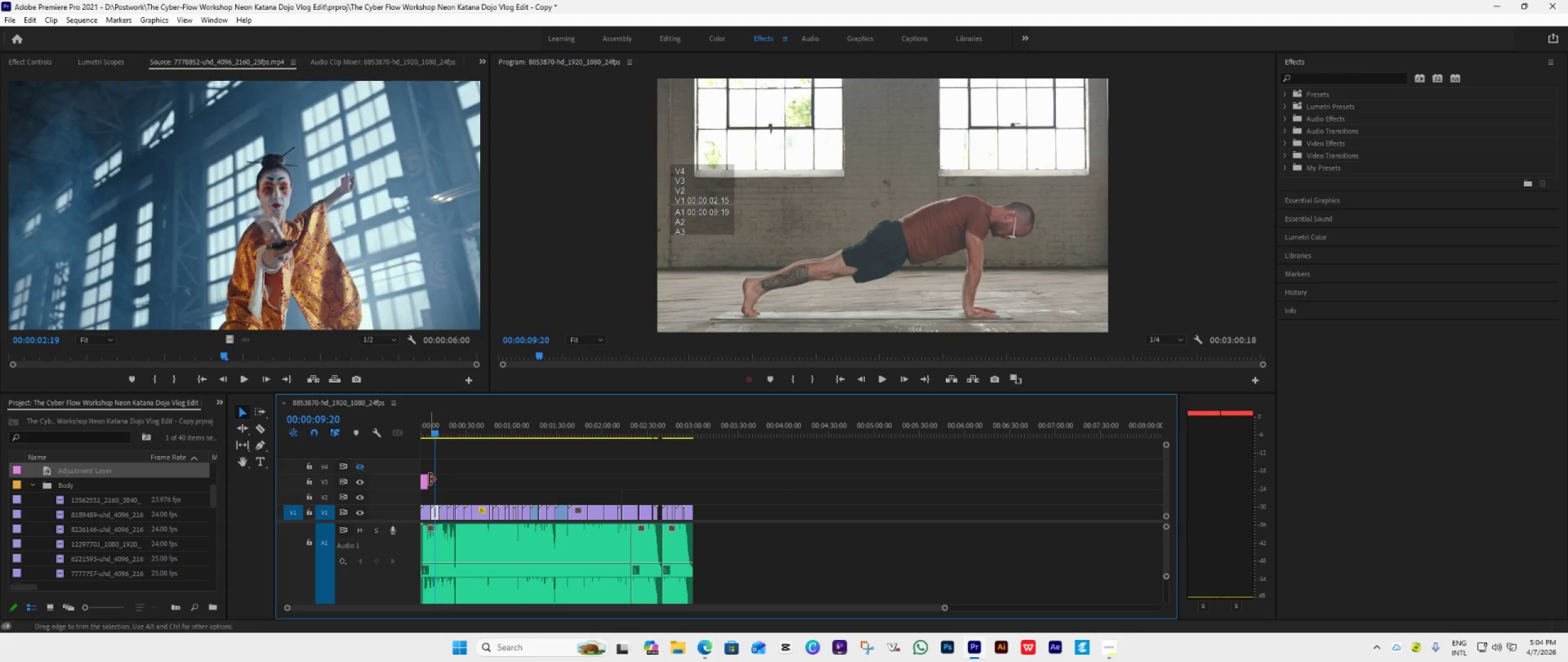 
left_click_drag(start_coordinate=[429, 479], to_coordinate=[697, 501])
 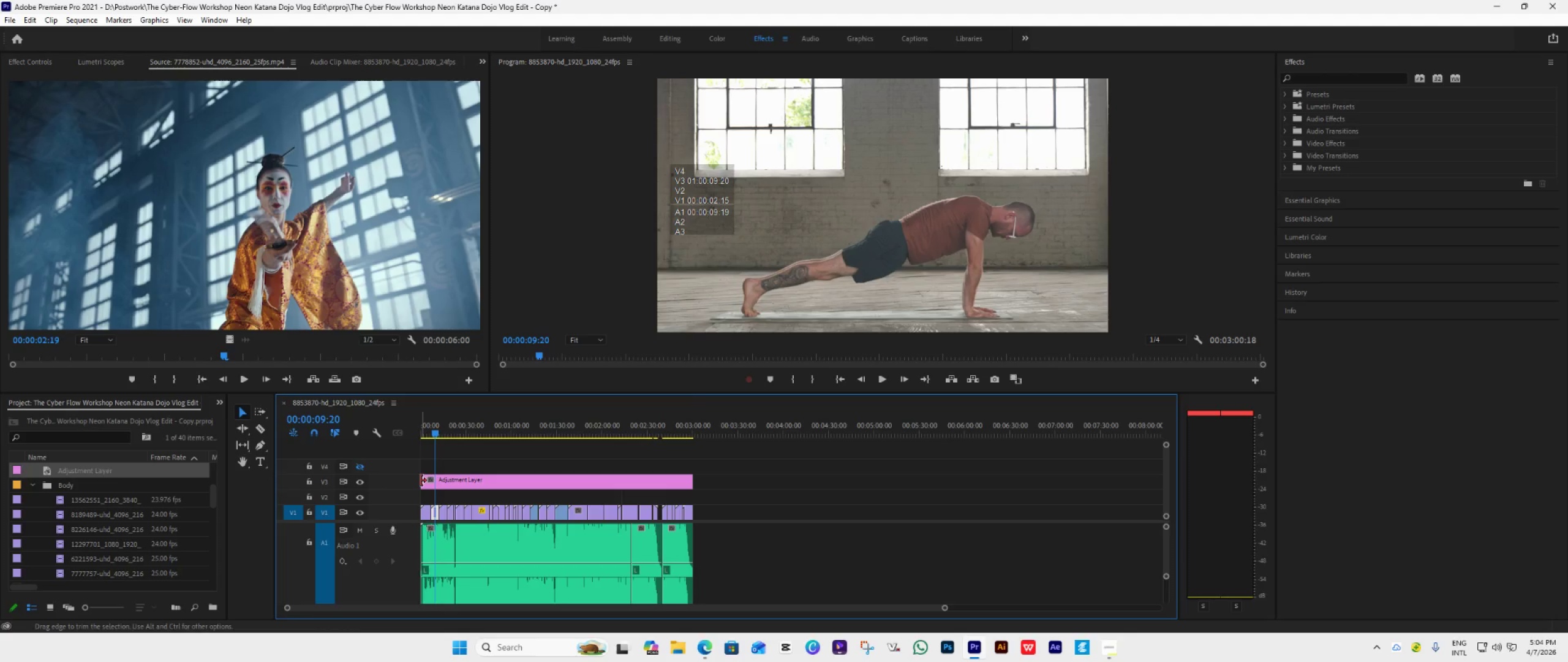 
left_click_drag(start_coordinate=[421, 481], to_coordinate=[415, 482])
 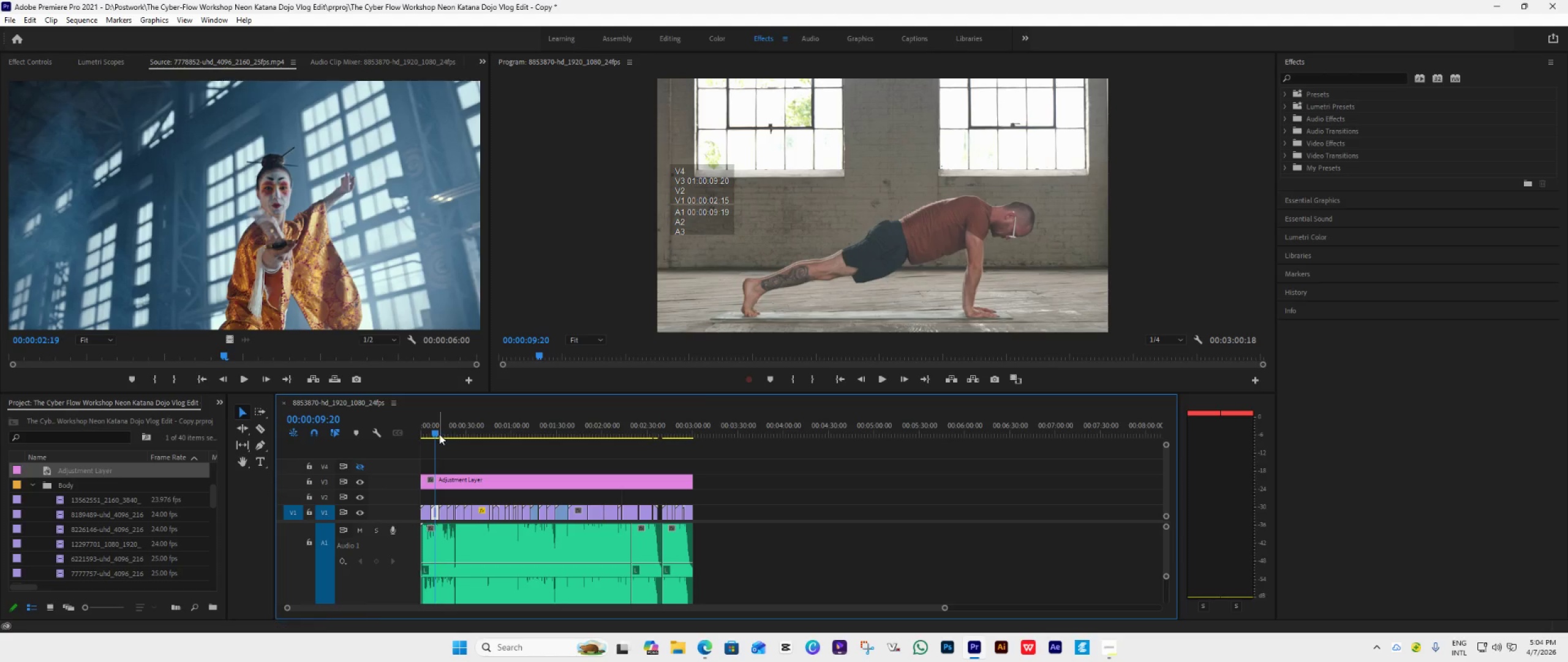 
left_click_drag(start_coordinate=[435, 432], to_coordinate=[473, 453])
 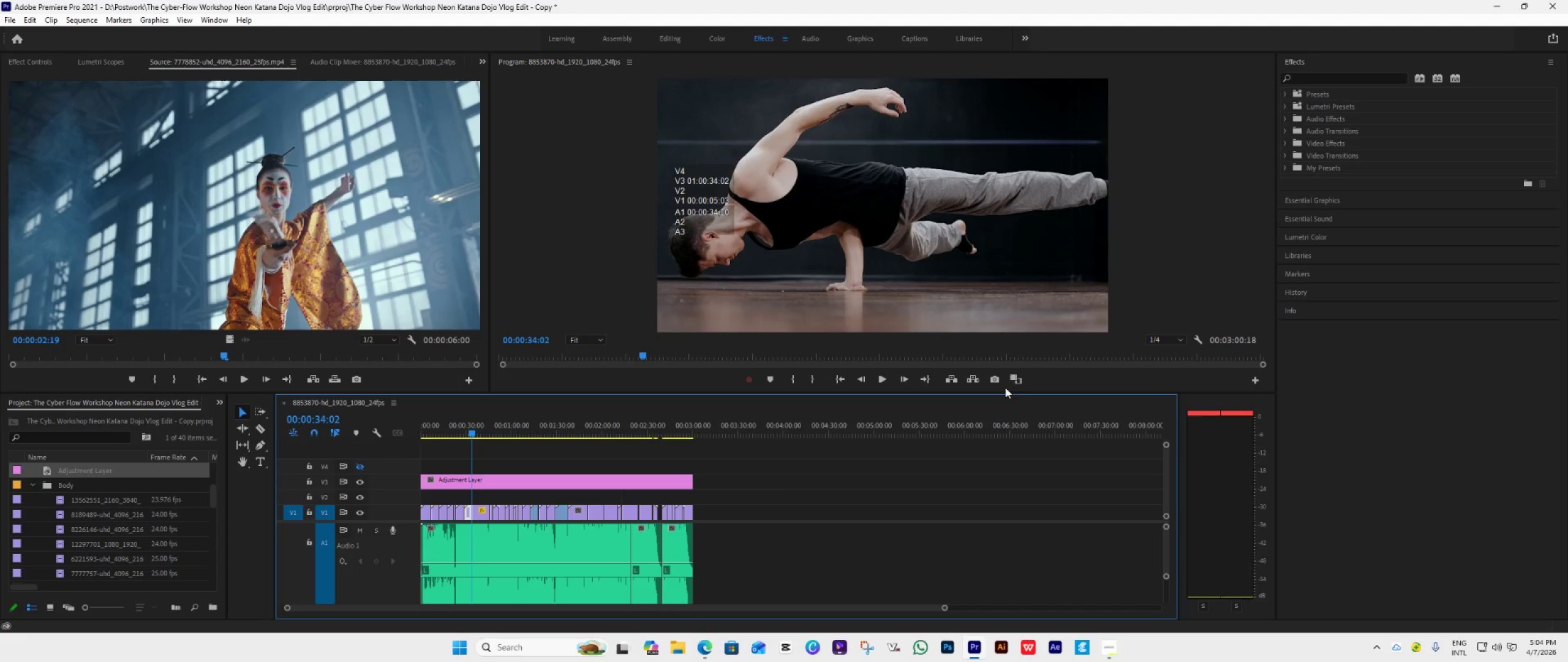 
left_click([1017, 380])
 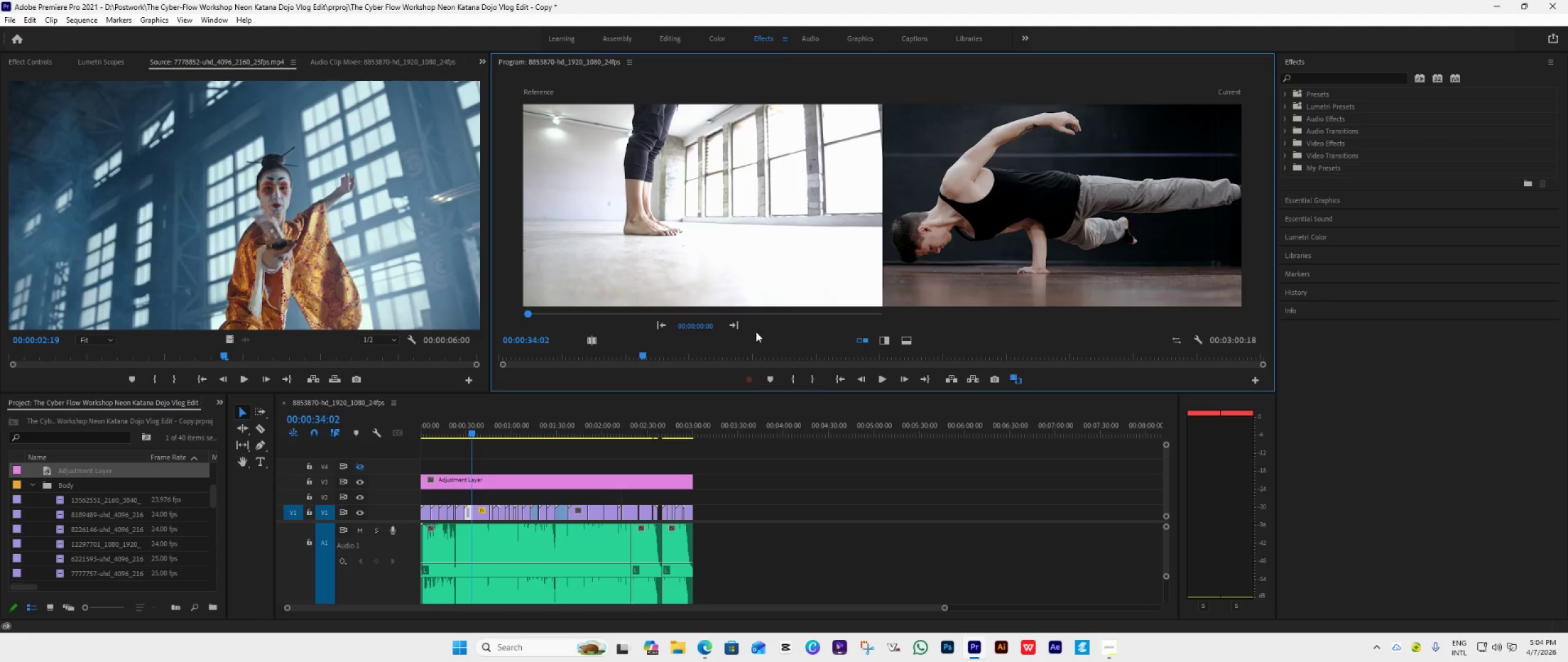 
left_click([741, 323])
 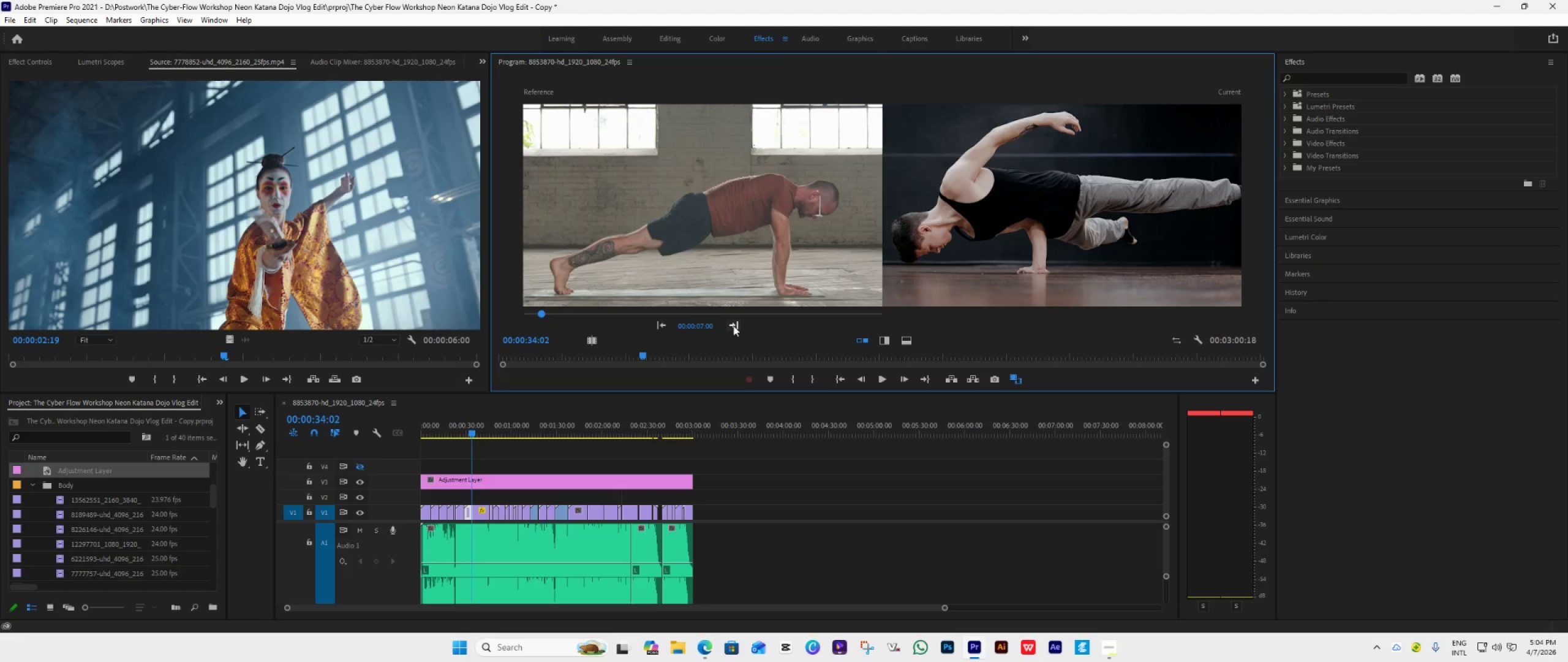 
double_click([733, 325])
 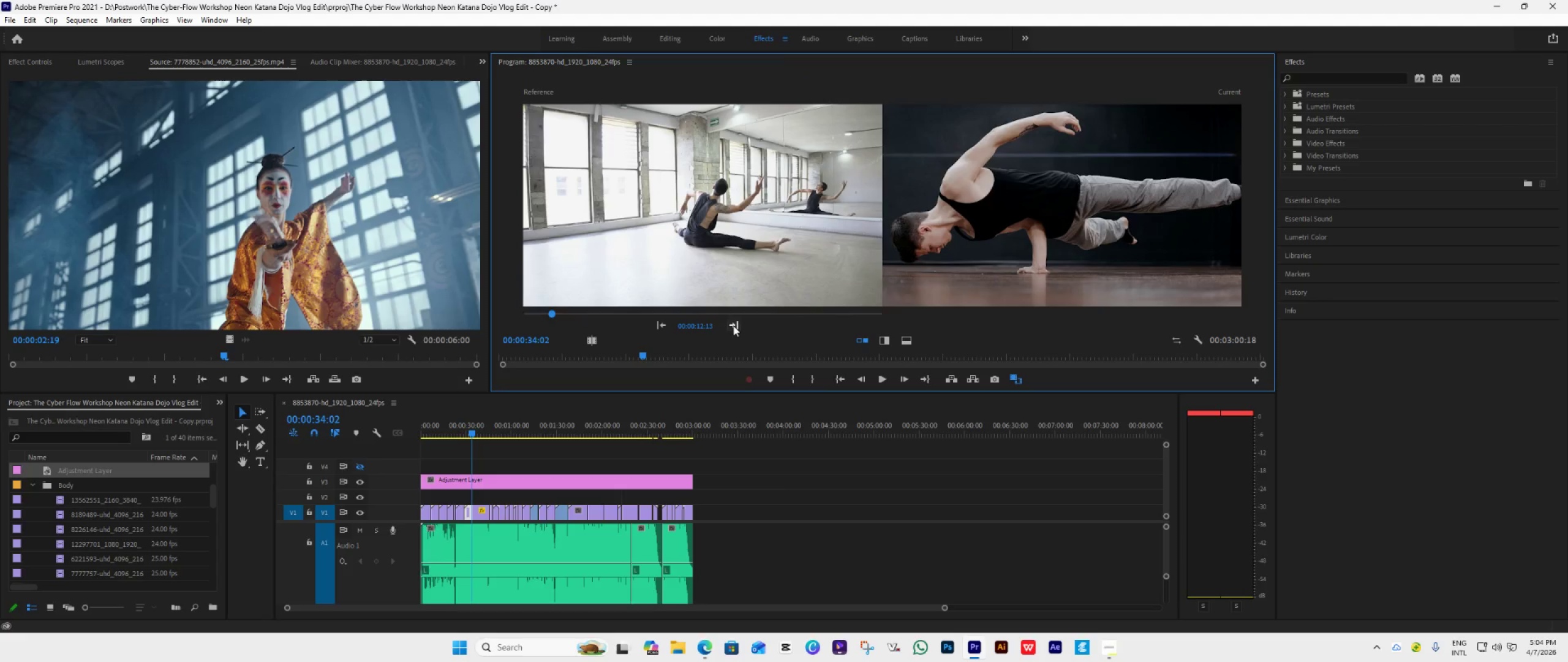 
triple_click([733, 325])
 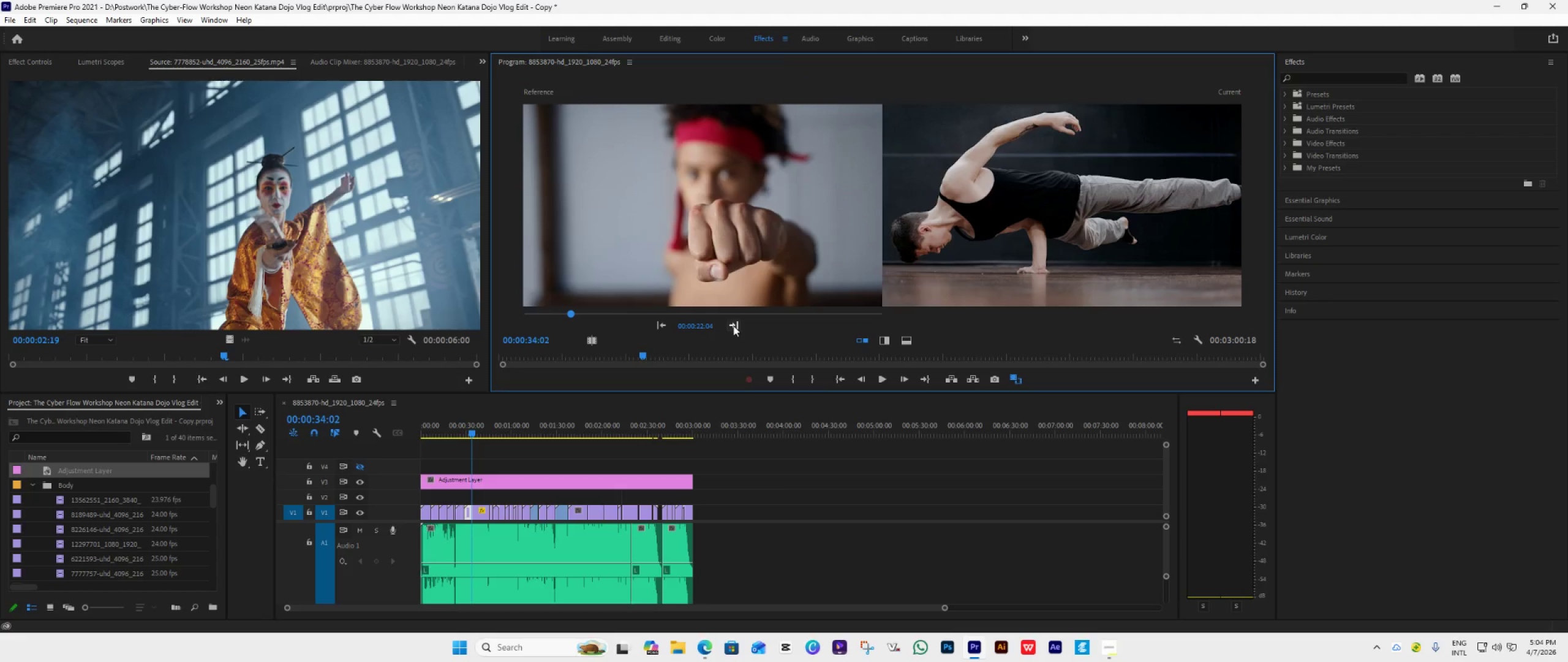 
double_click([733, 325])
 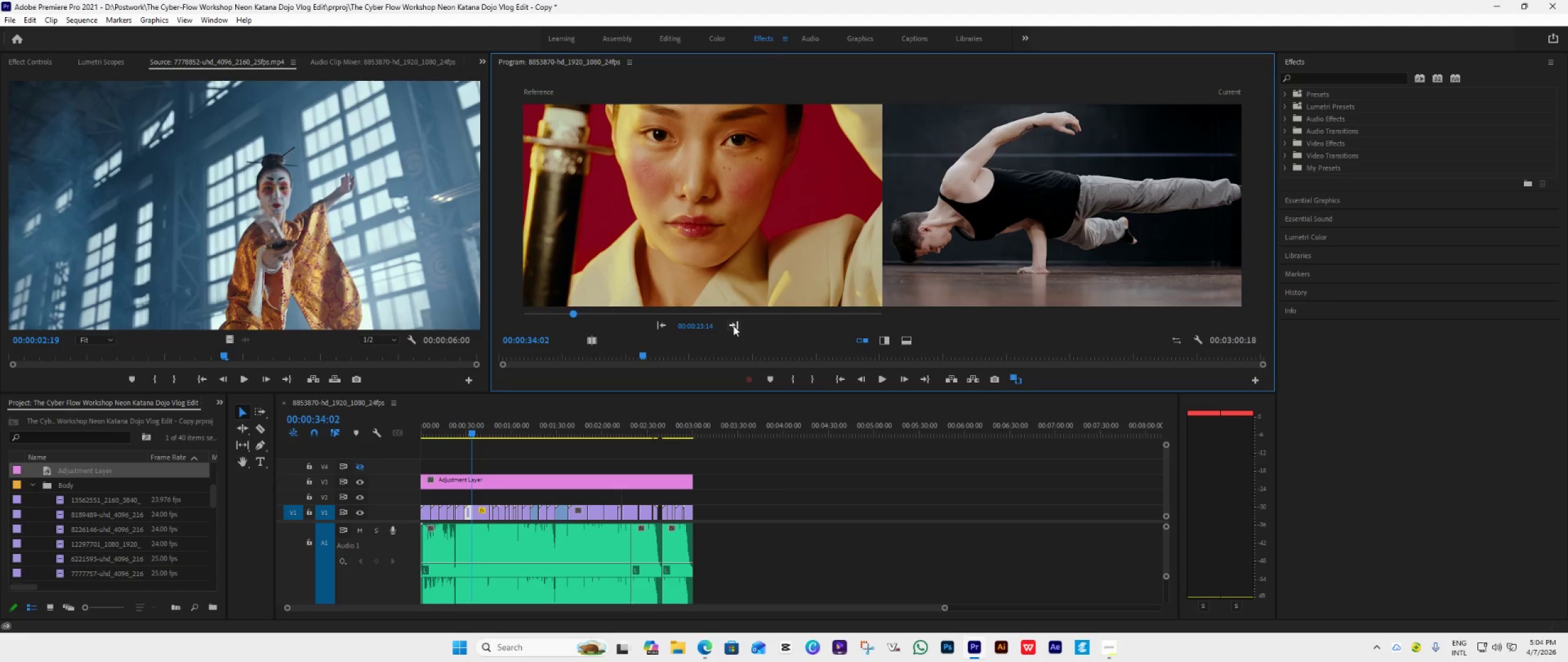 
left_click([733, 325])
 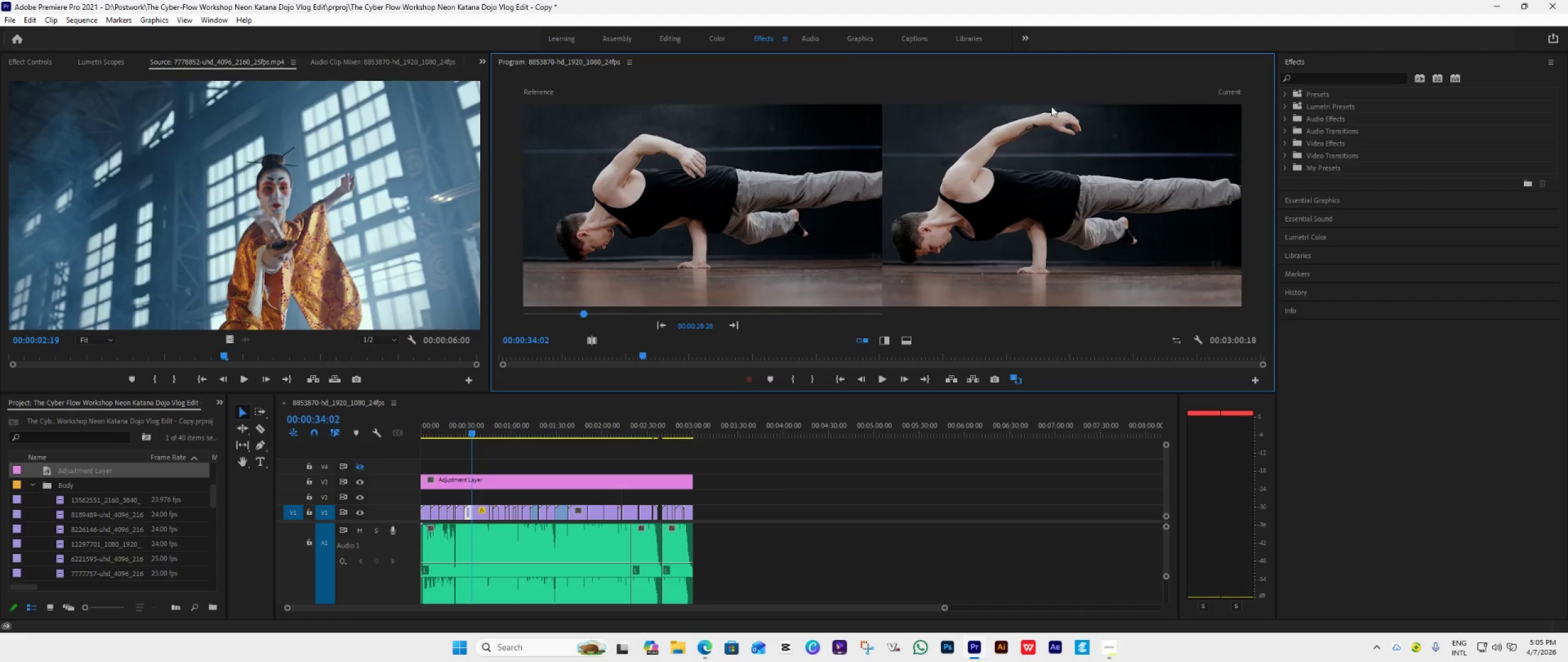 
wait(6.69)
 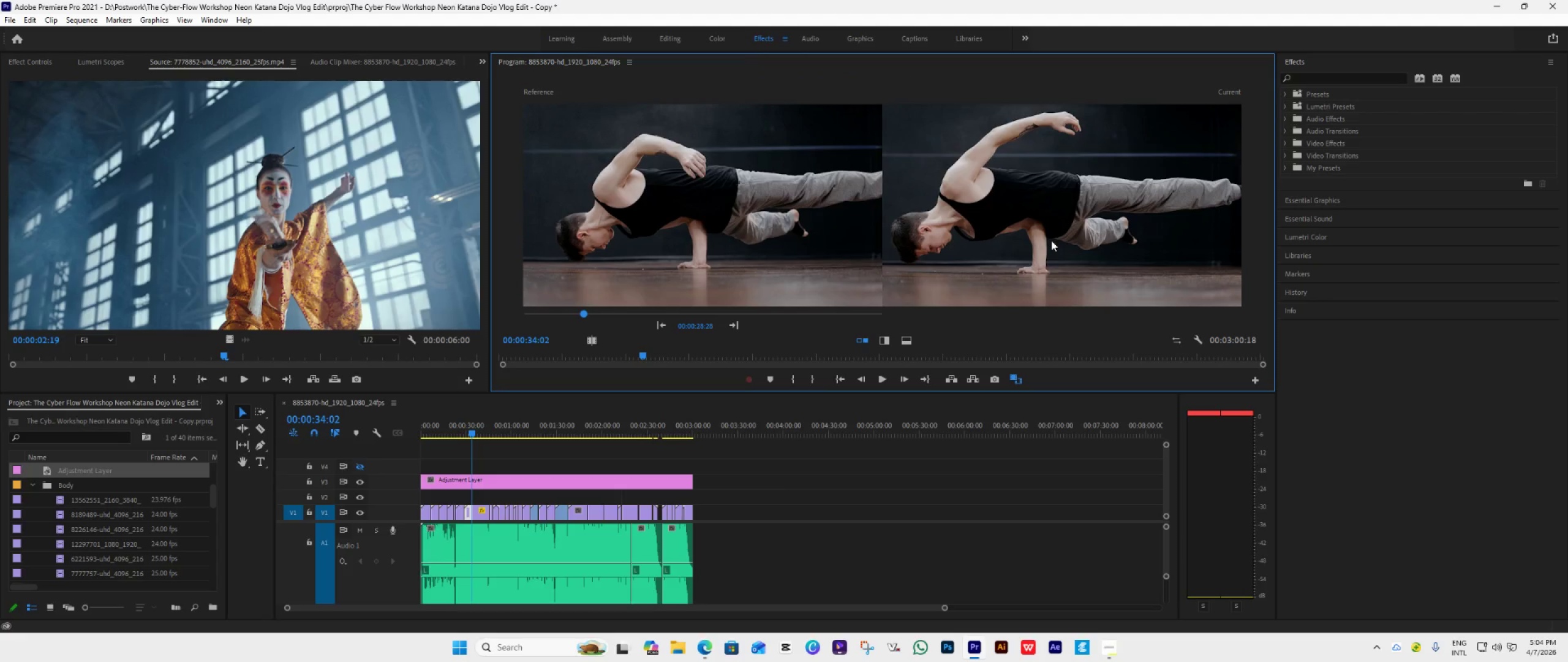 
left_click([718, 44])
 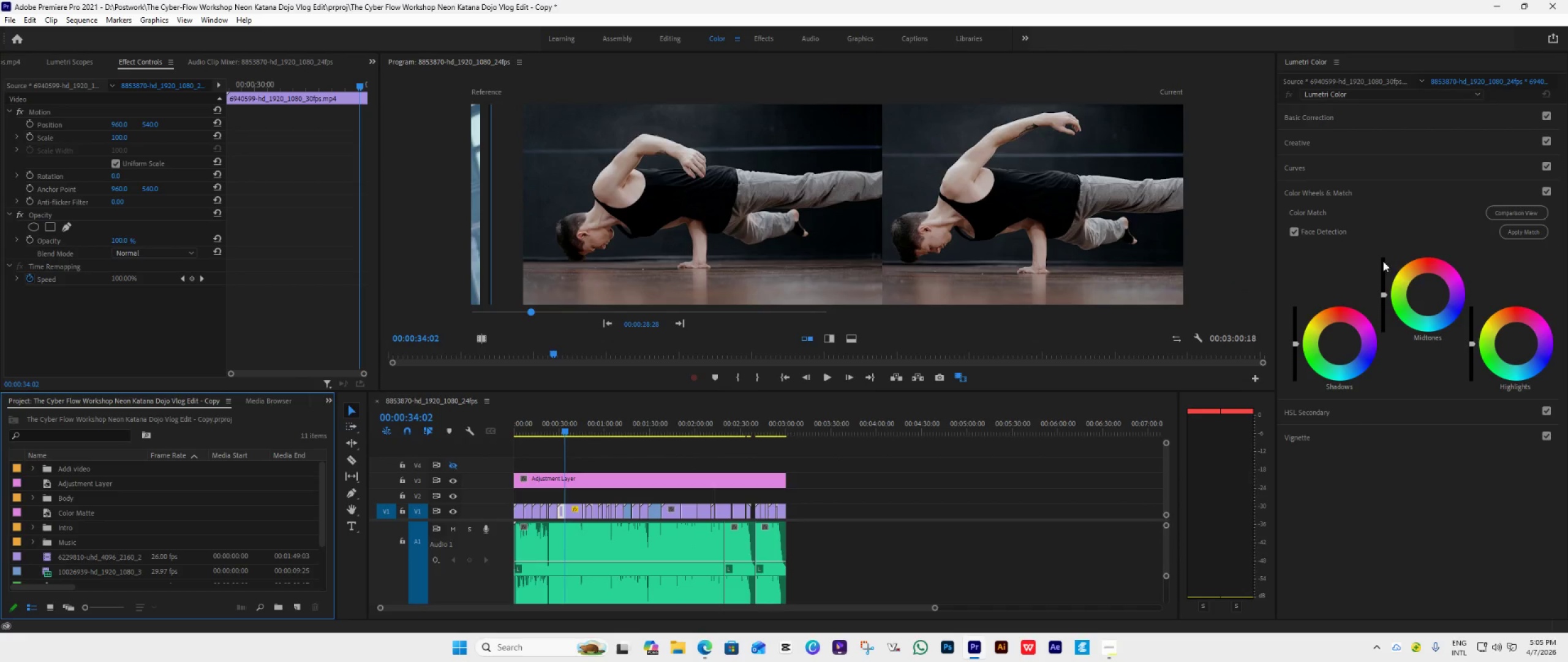 
left_click([1335, 209])
 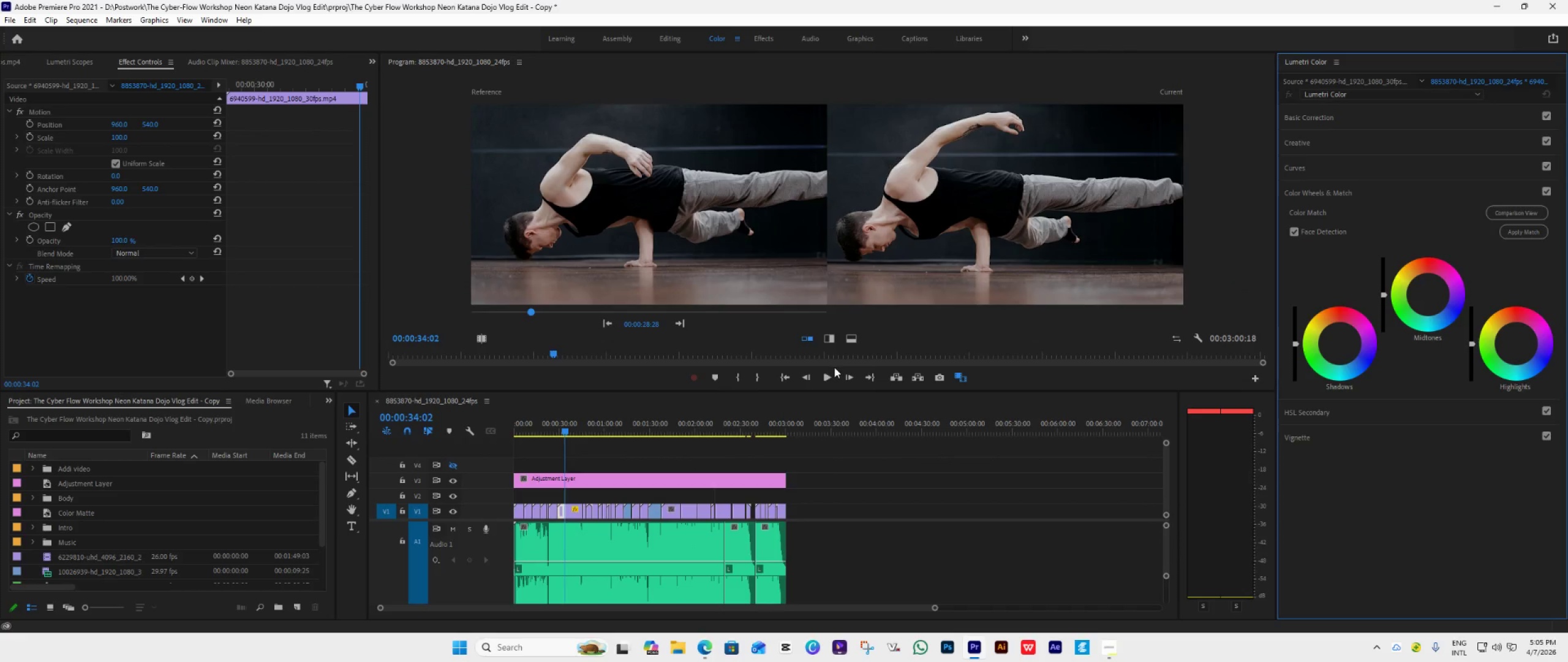 
left_click([783, 375])
 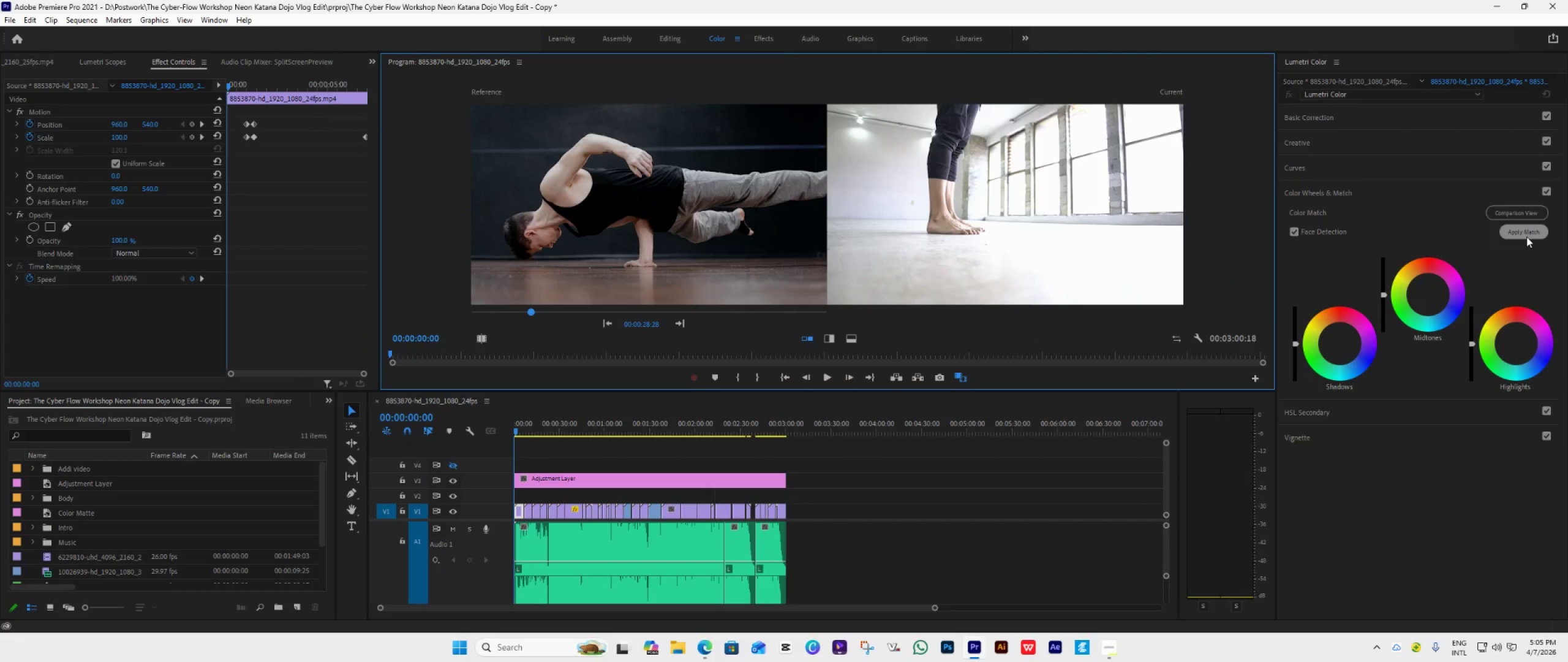 
left_click([1526, 237])
 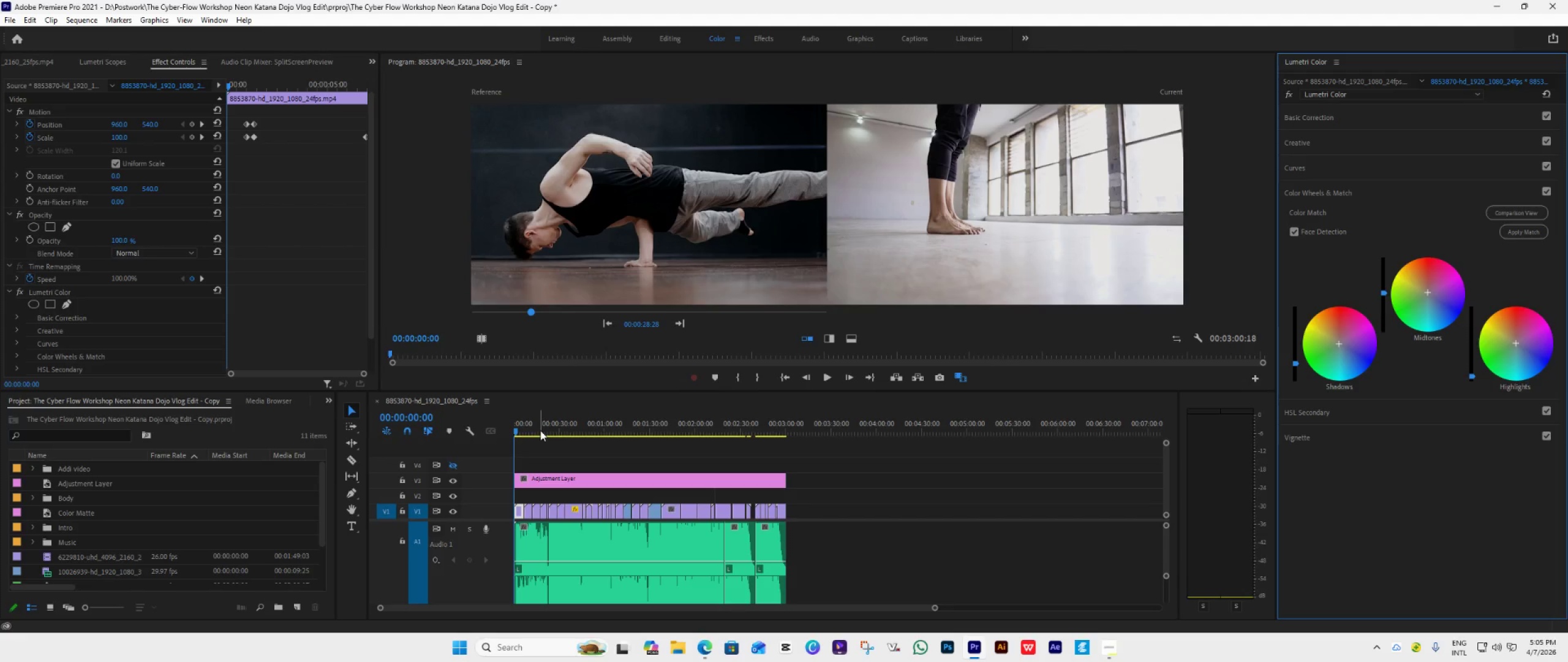 
left_click([527, 430])
 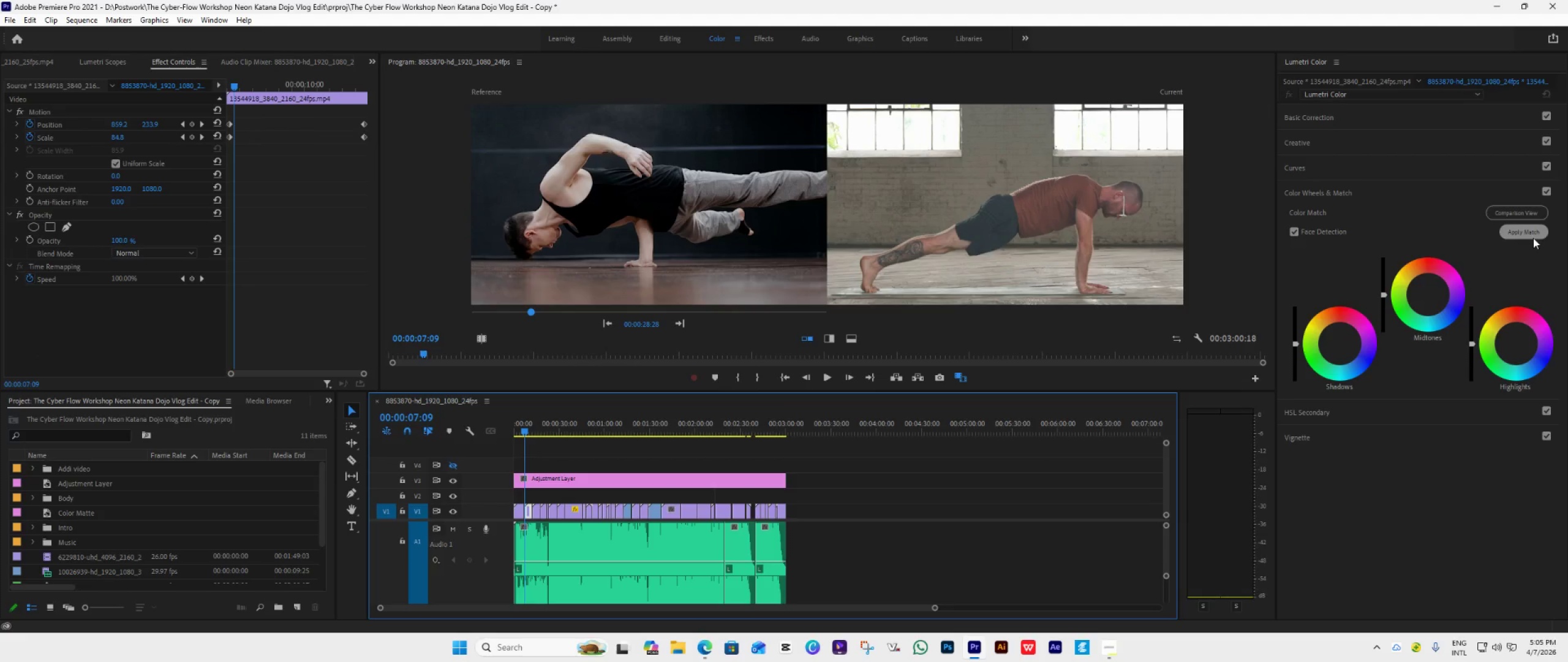 
left_click([1534, 232])
 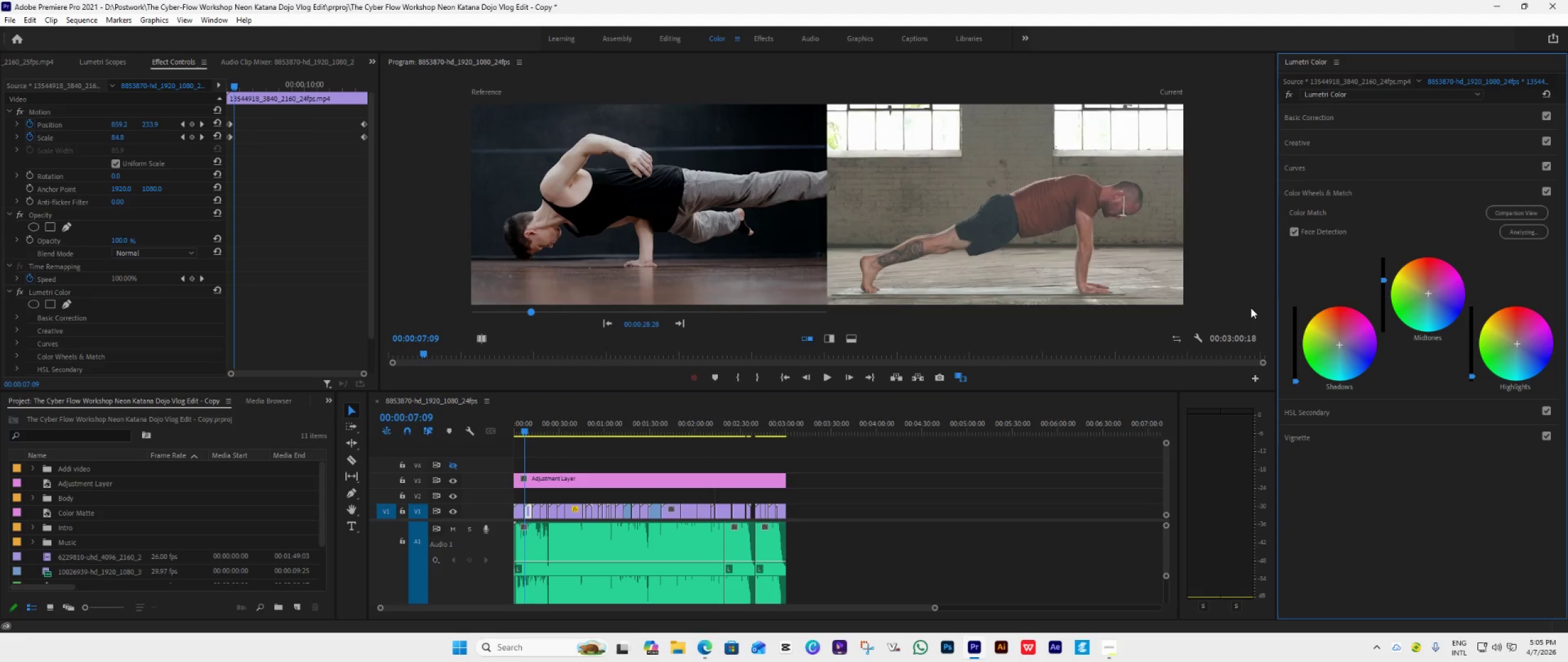 
double_click([1534, 232])
 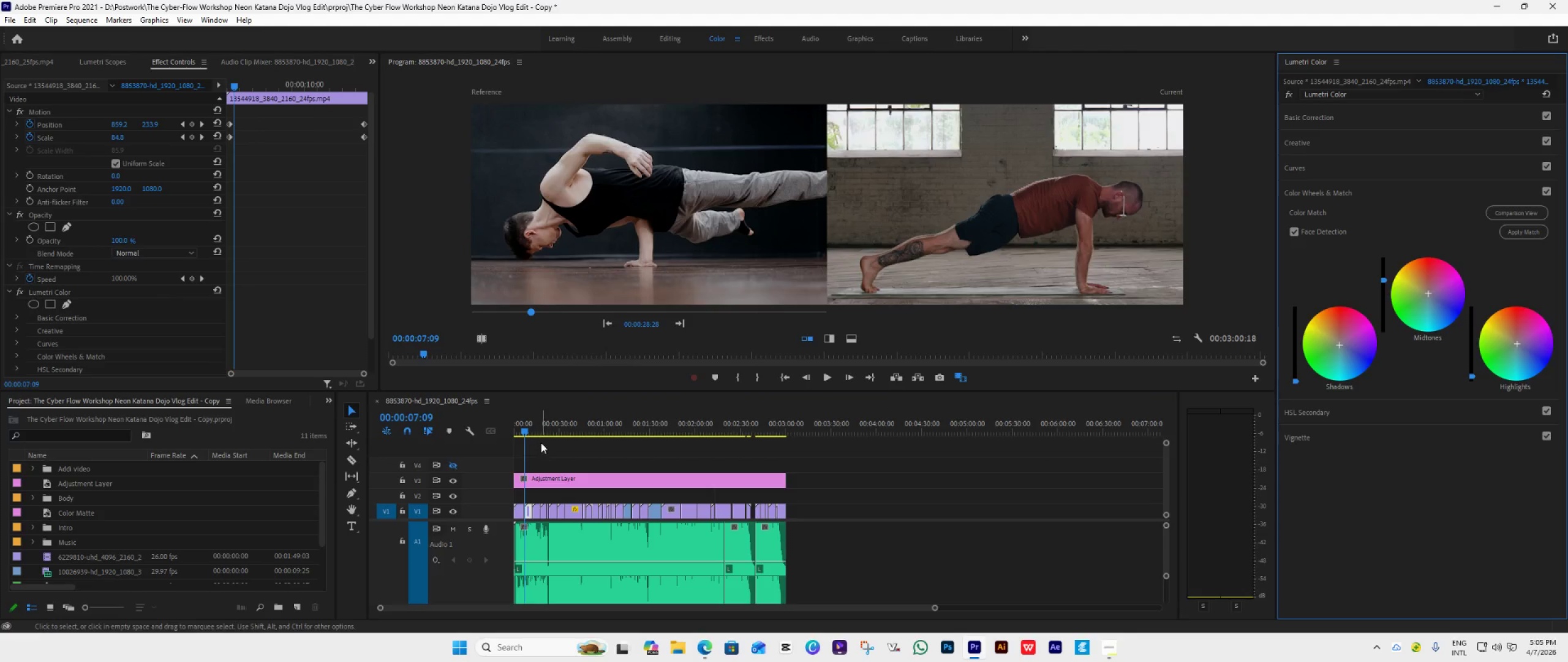 
left_click([537, 433])
 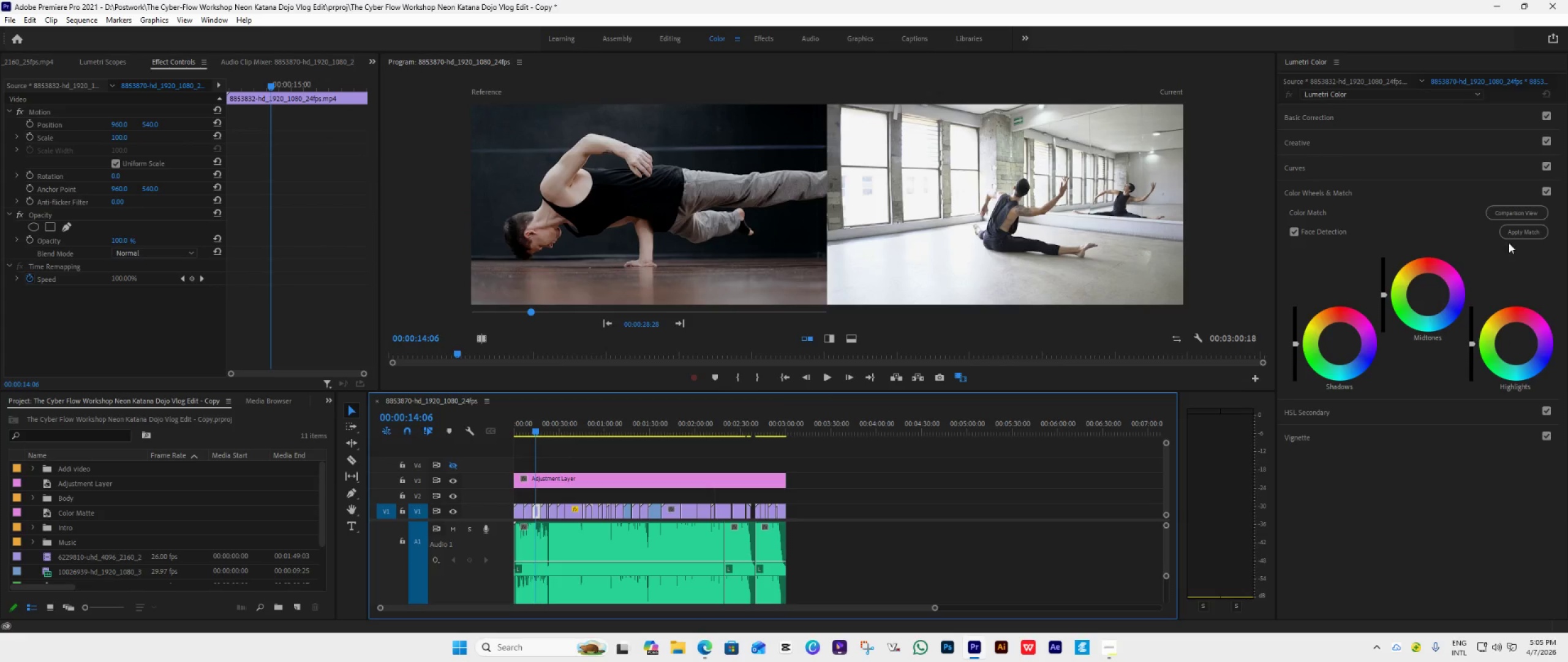 
left_click([1518, 235])
 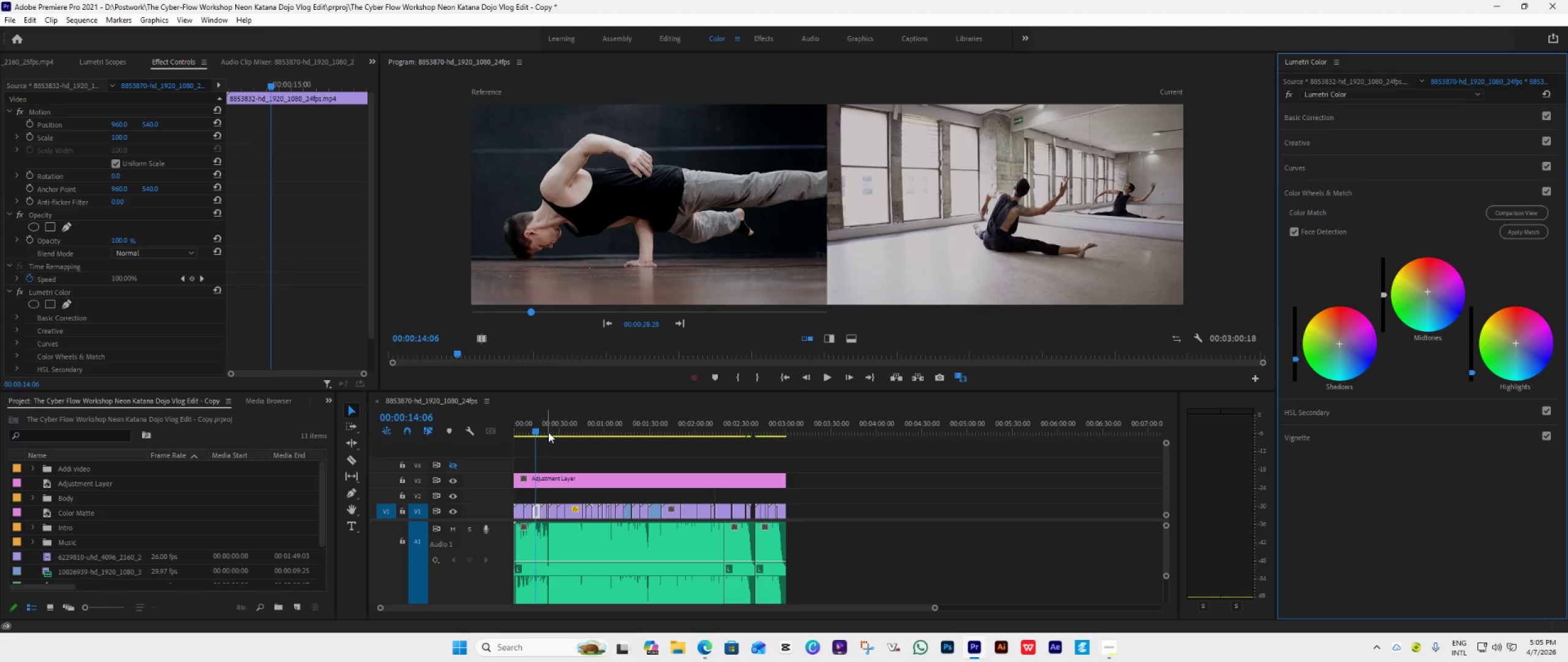 
left_click([544, 432])
 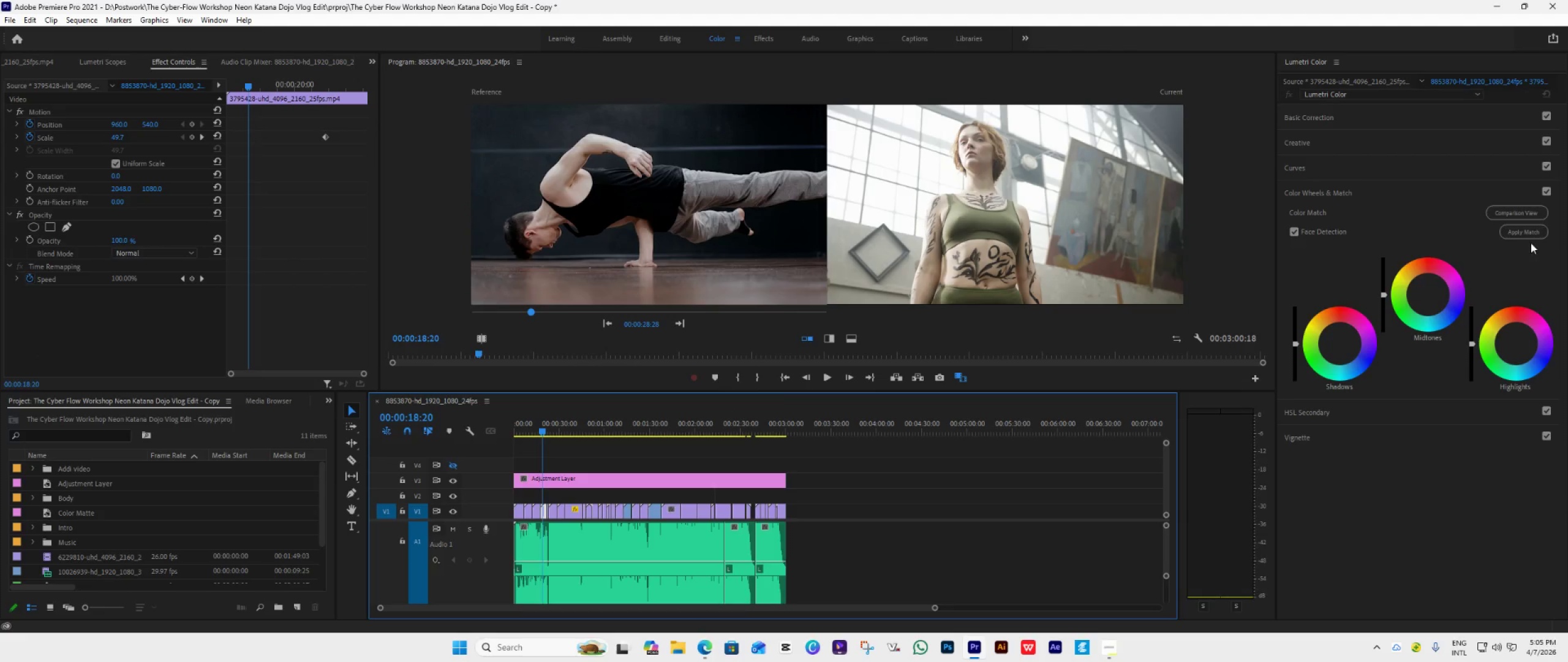 
left_click([1534, 237])
 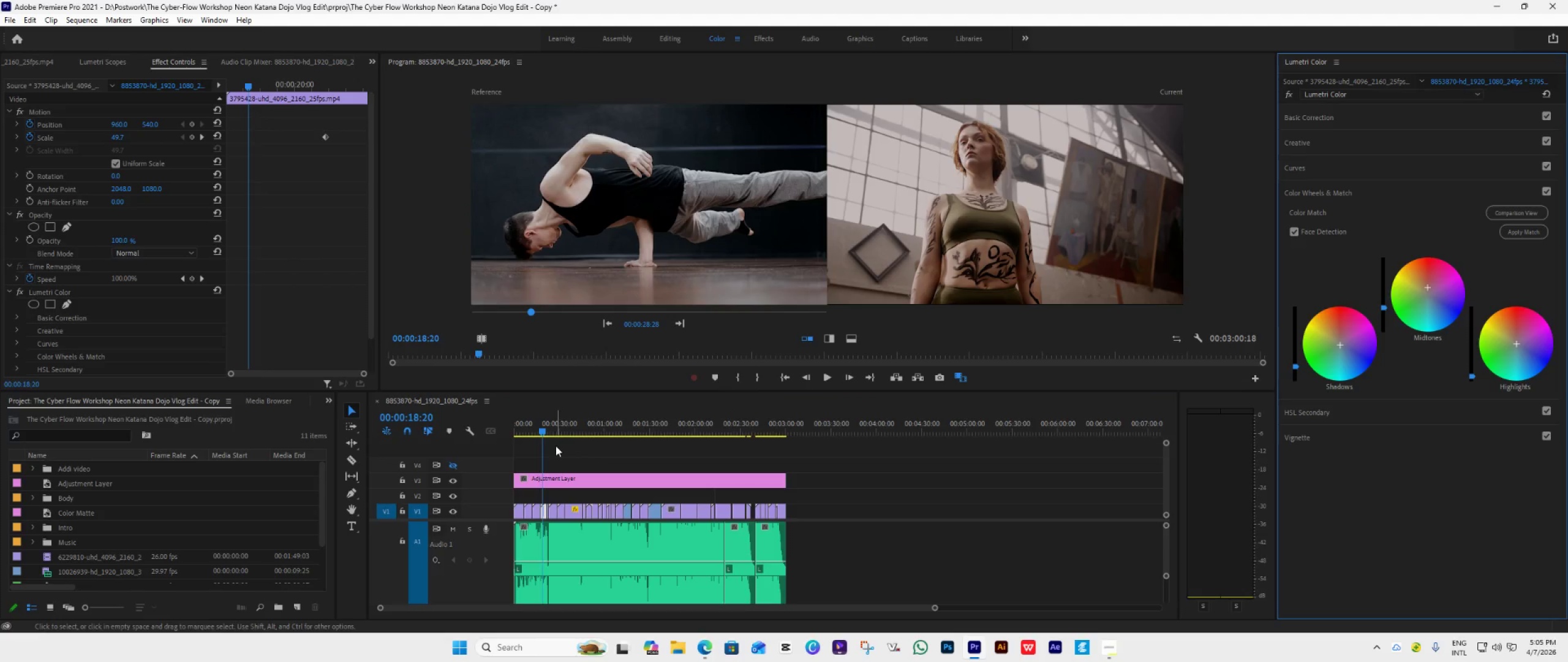 
hold_key(key=AltLeft, duration=1.38)
scroll: coordinate [733, 533], scroll_direction: up, amount: 35.0
 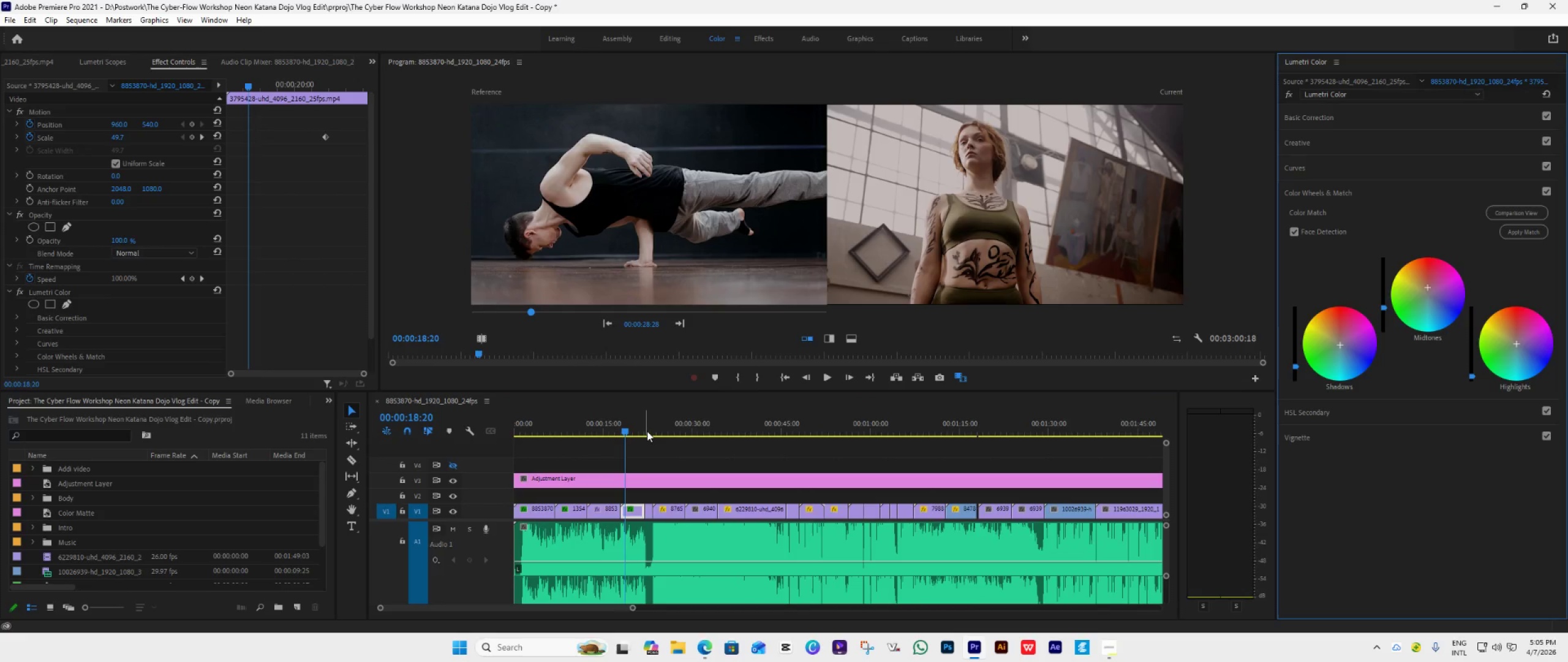 
left_click([647, 431])
 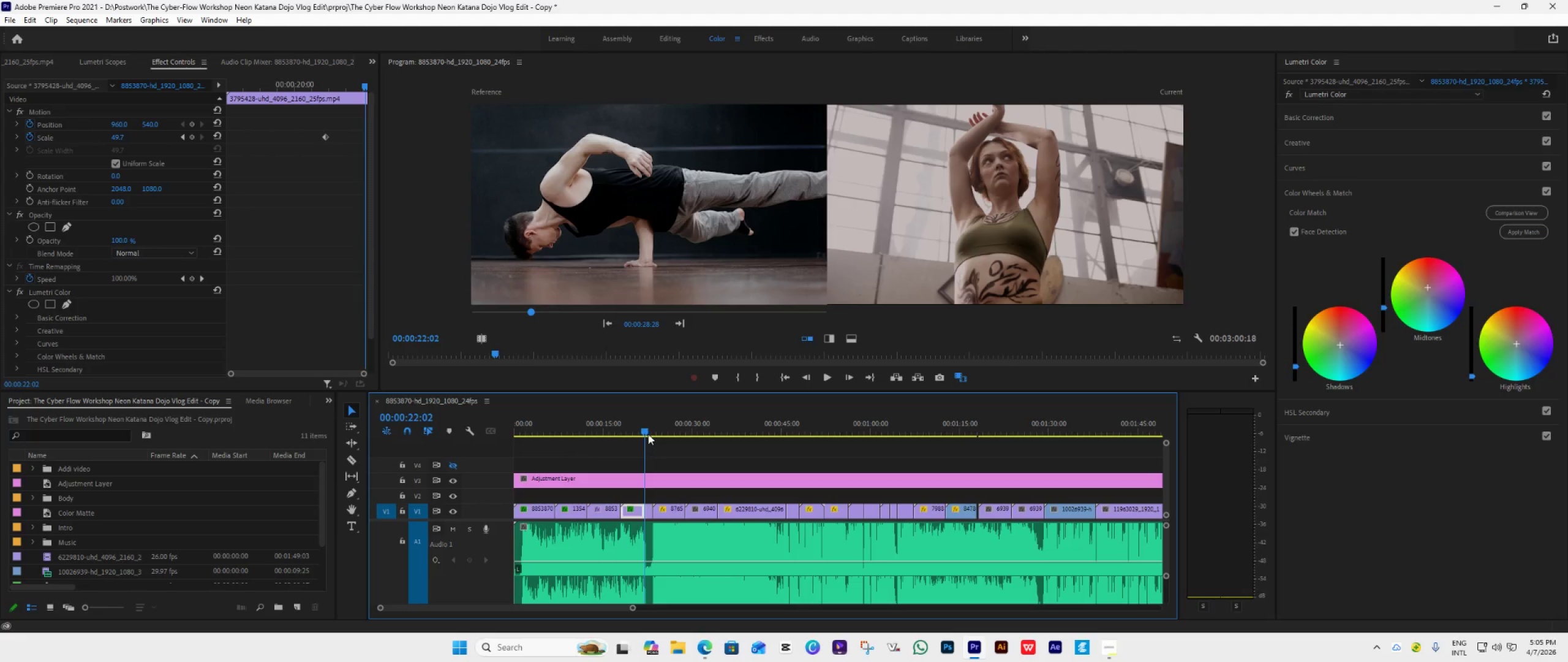 
left_click([651, 432])
 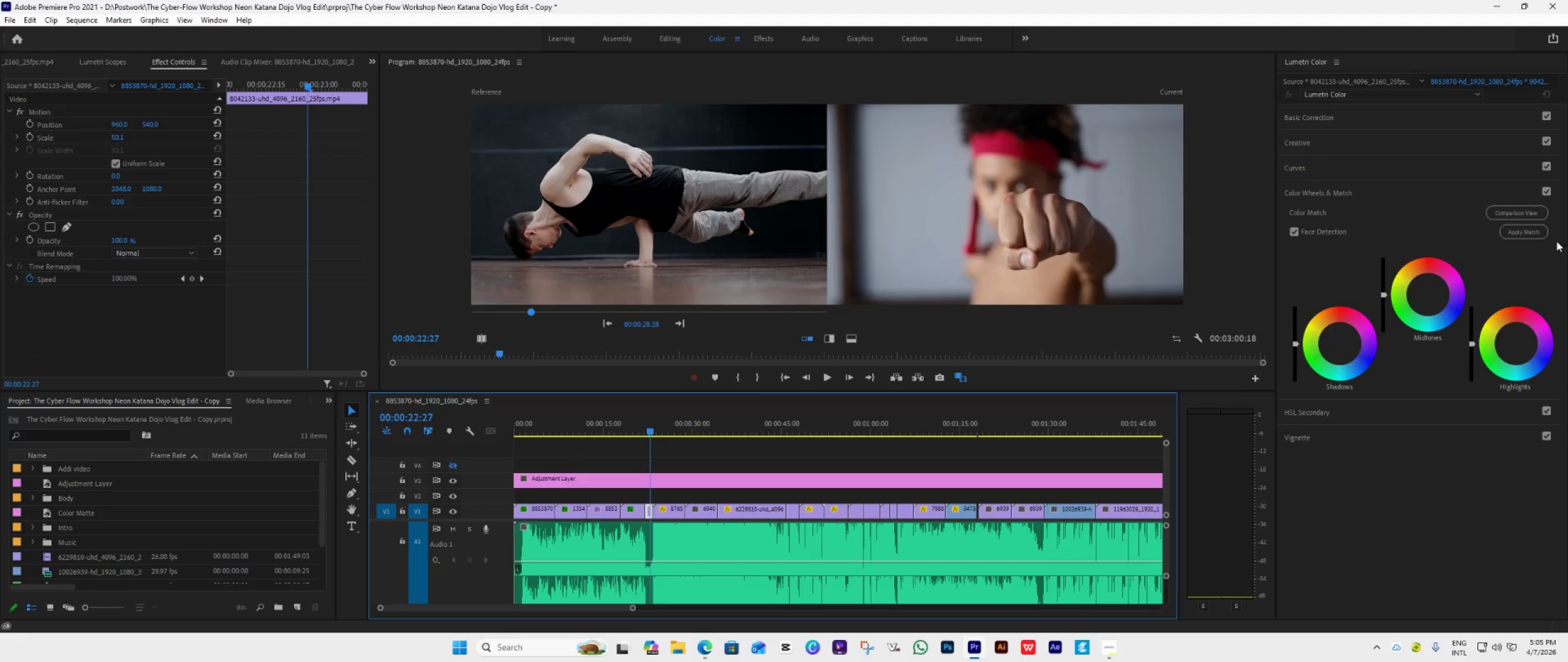 
left_click([1533, 236])
 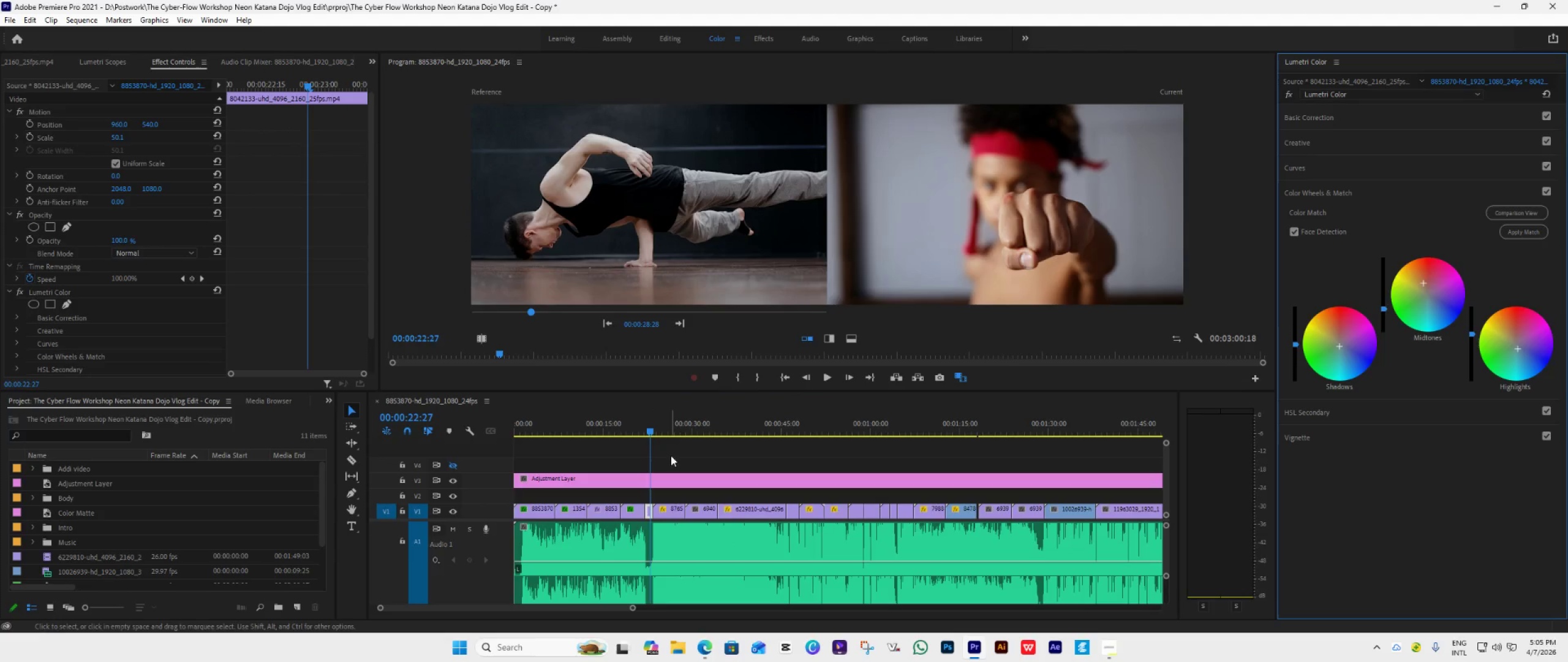 
left_click([669, 432])
 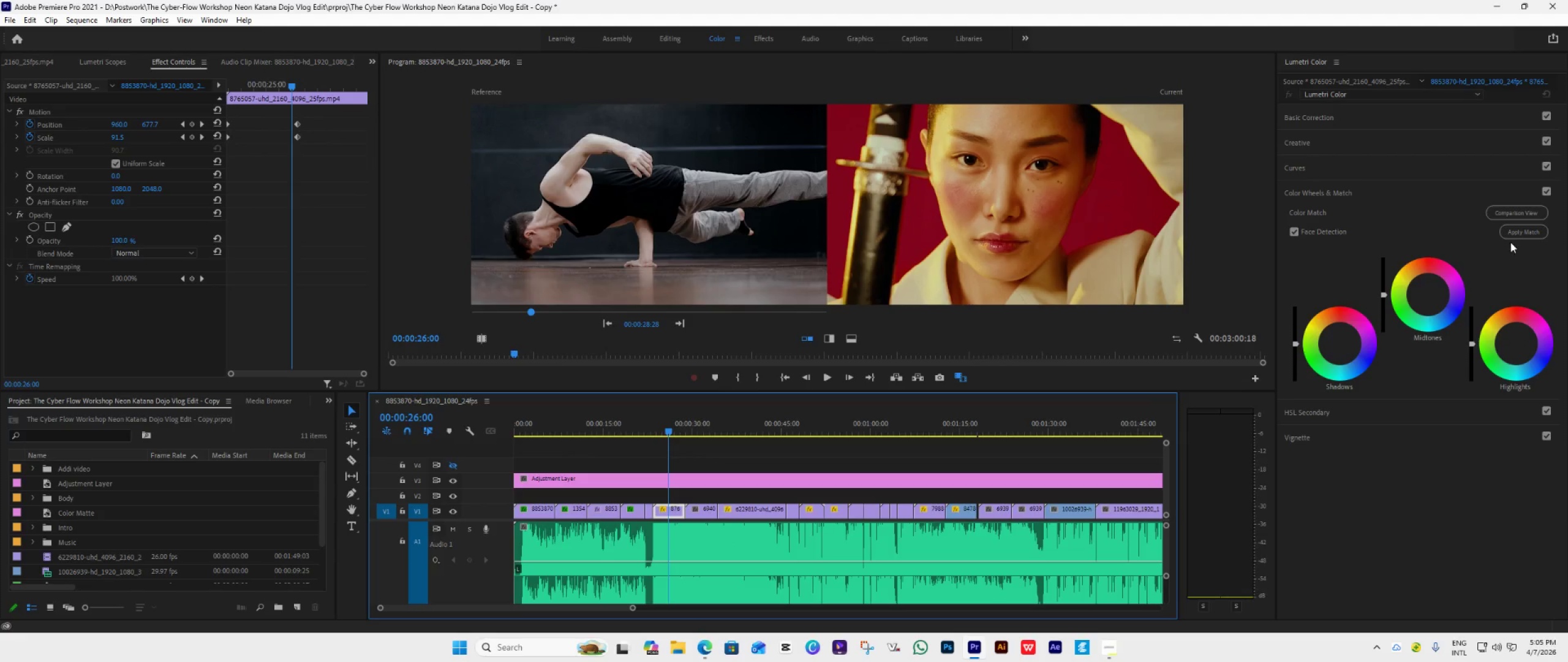 
left_click([1515, 236])
 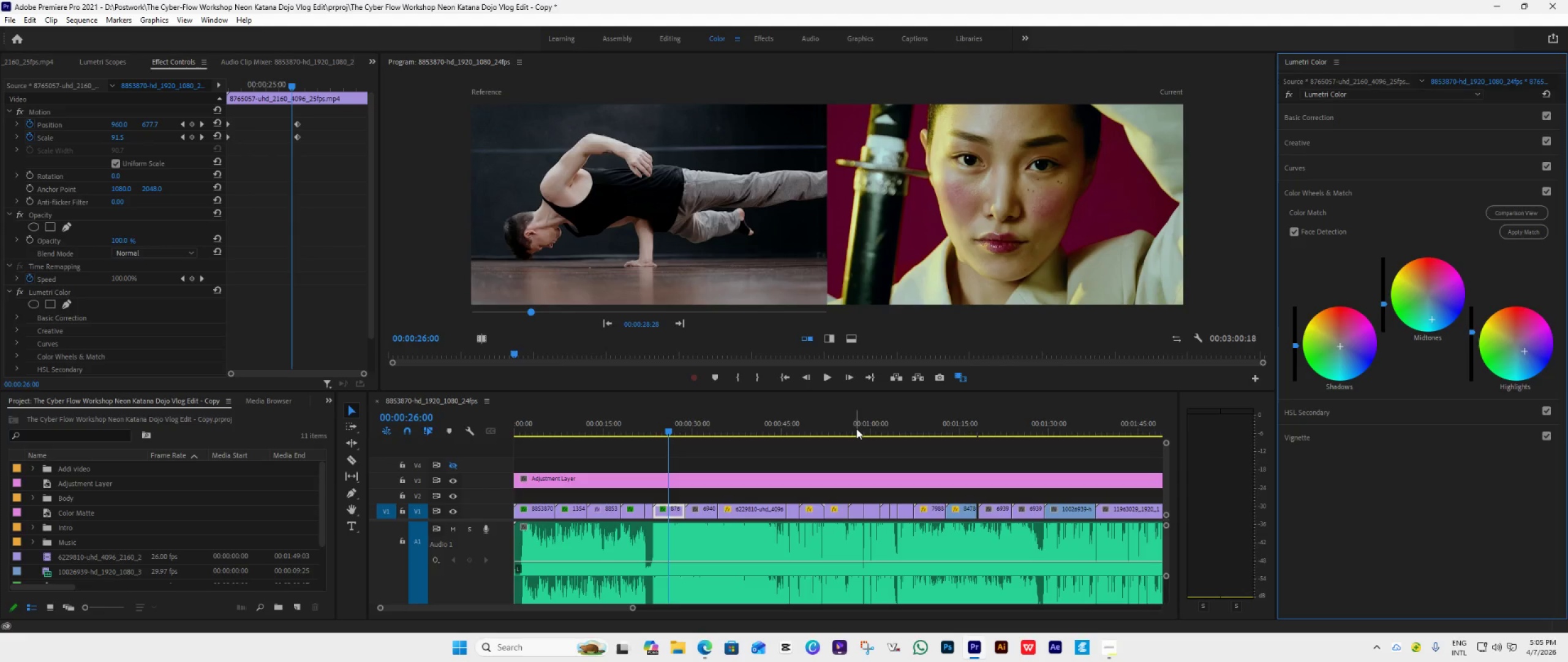 
wait(5.84)
 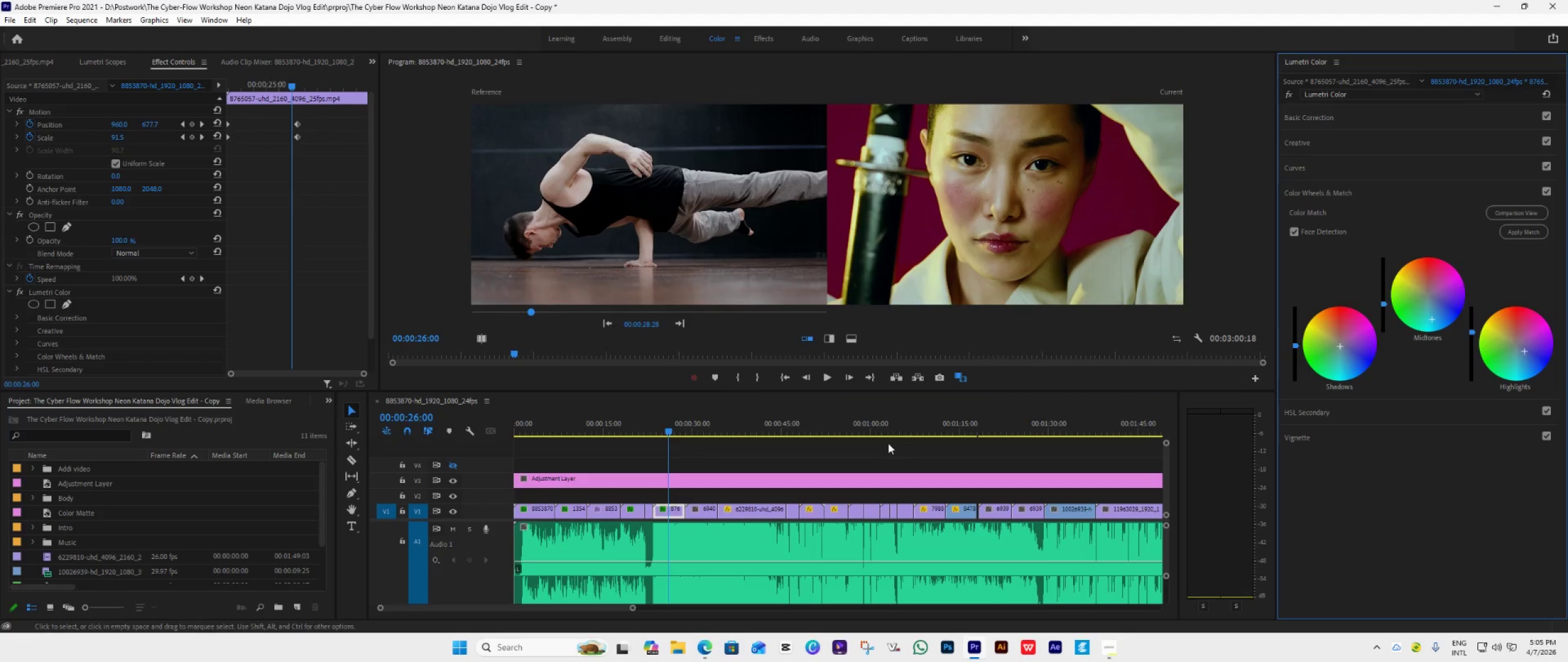 
left_click([699, 431])
 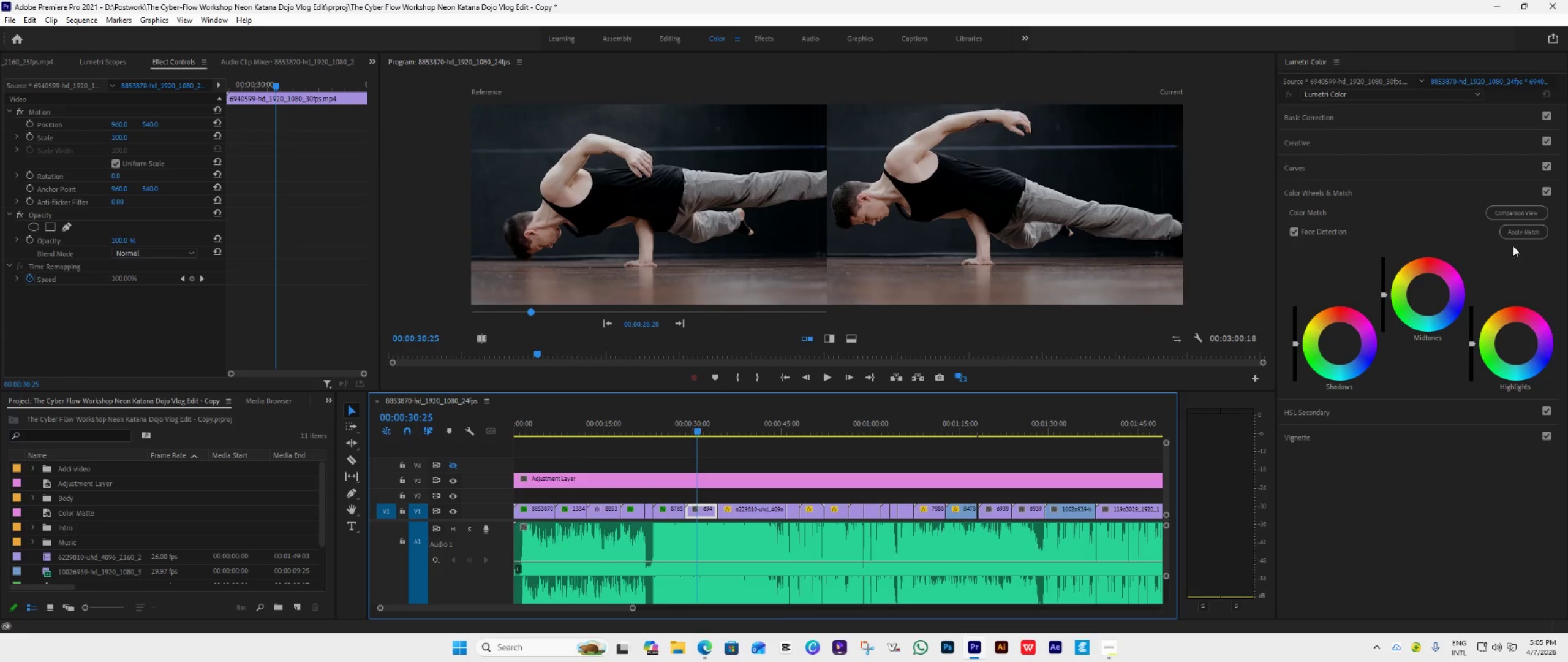 
left_click([1522, 234])
 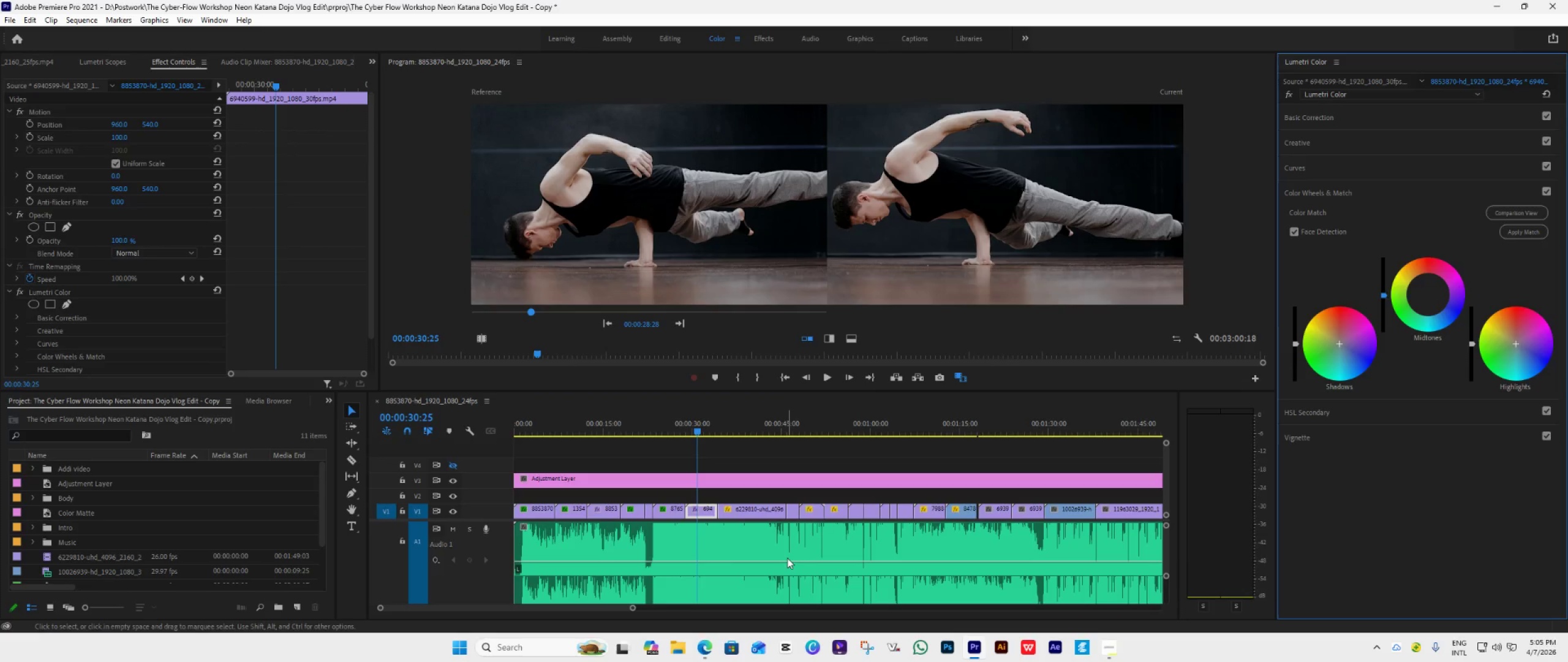 
key(Control+Z)
 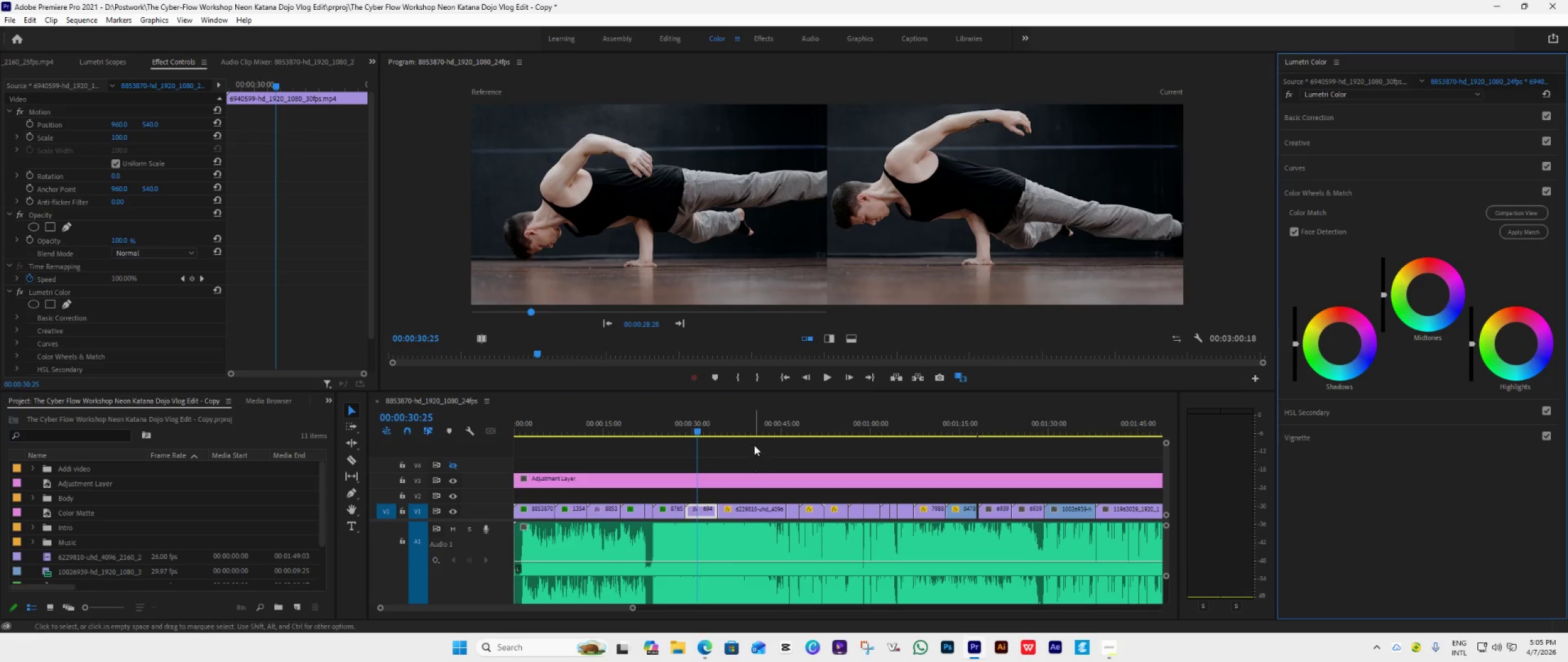 
left_click([750, 430])
 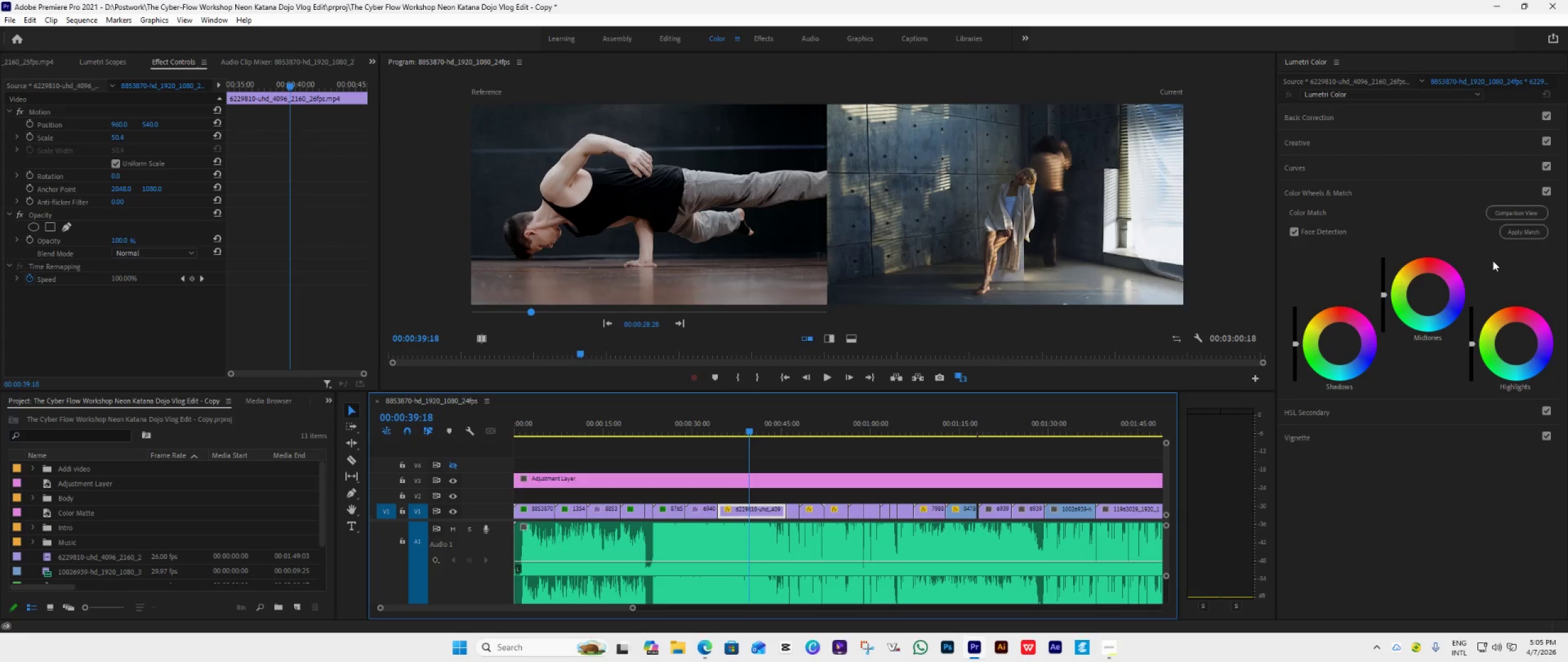 
left_click([1528, 232])
 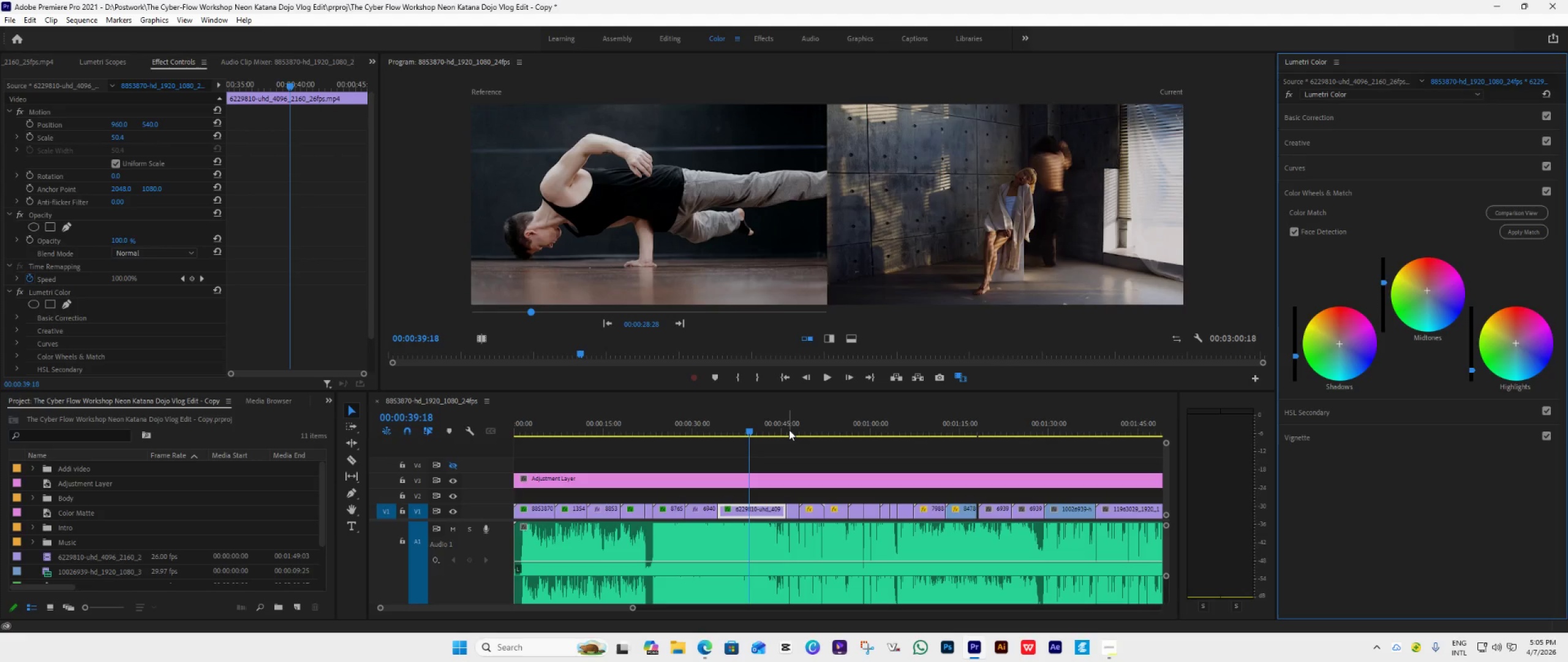 
left_click([788, 430])
 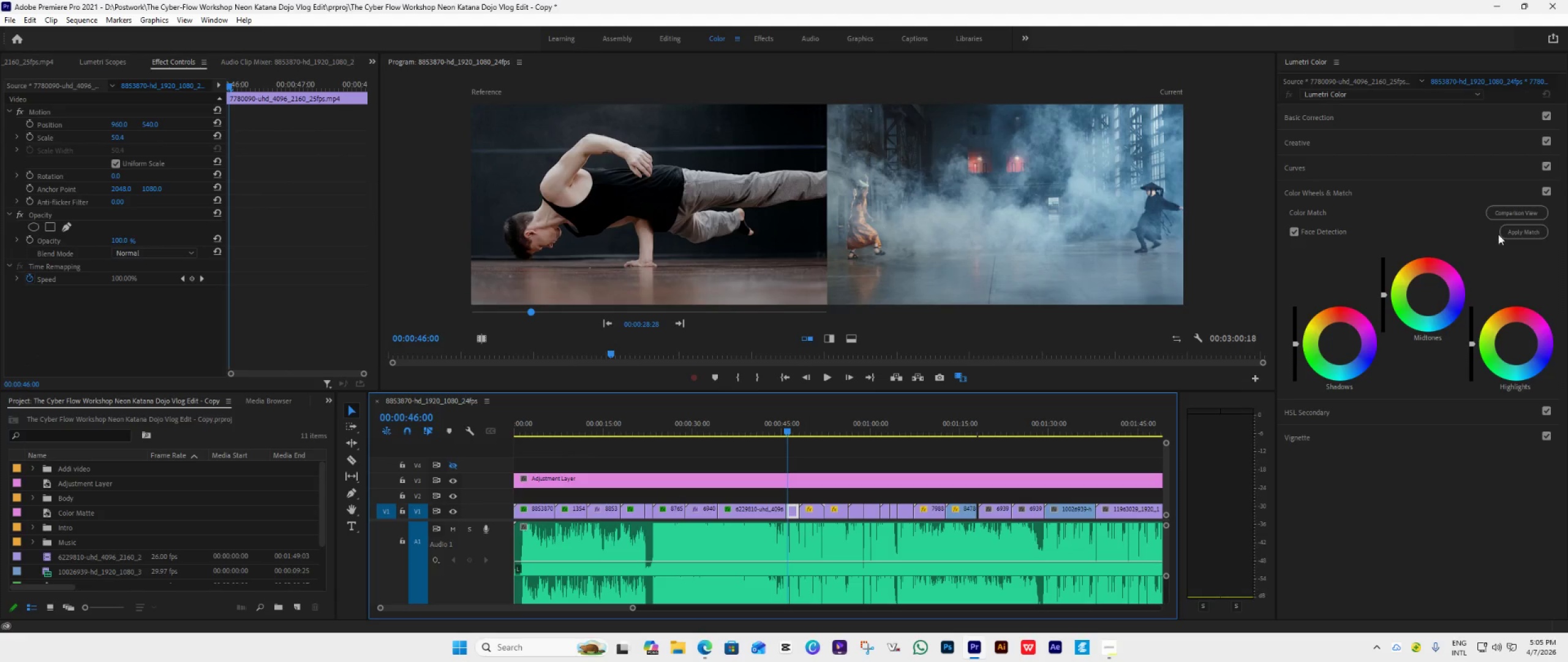 
left_click([1526, 230])
 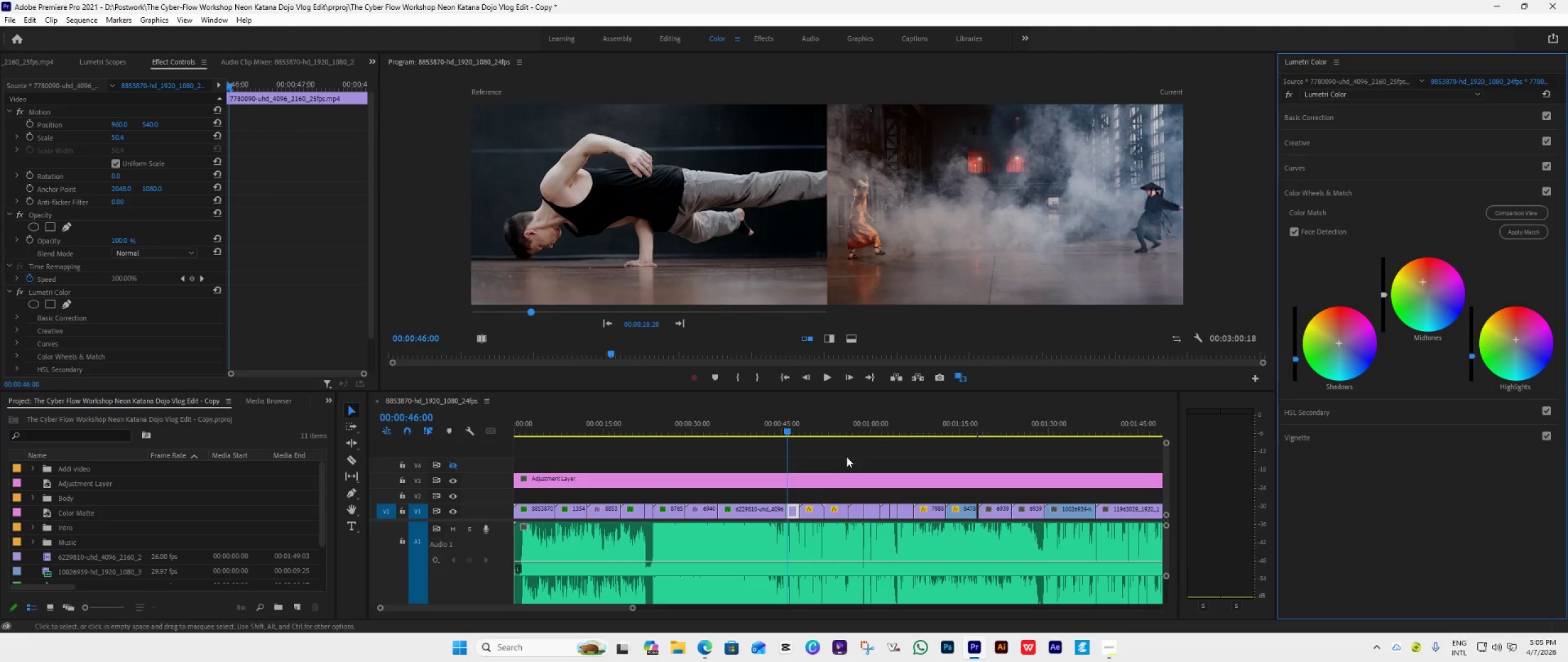 
left_click([815, 432])
 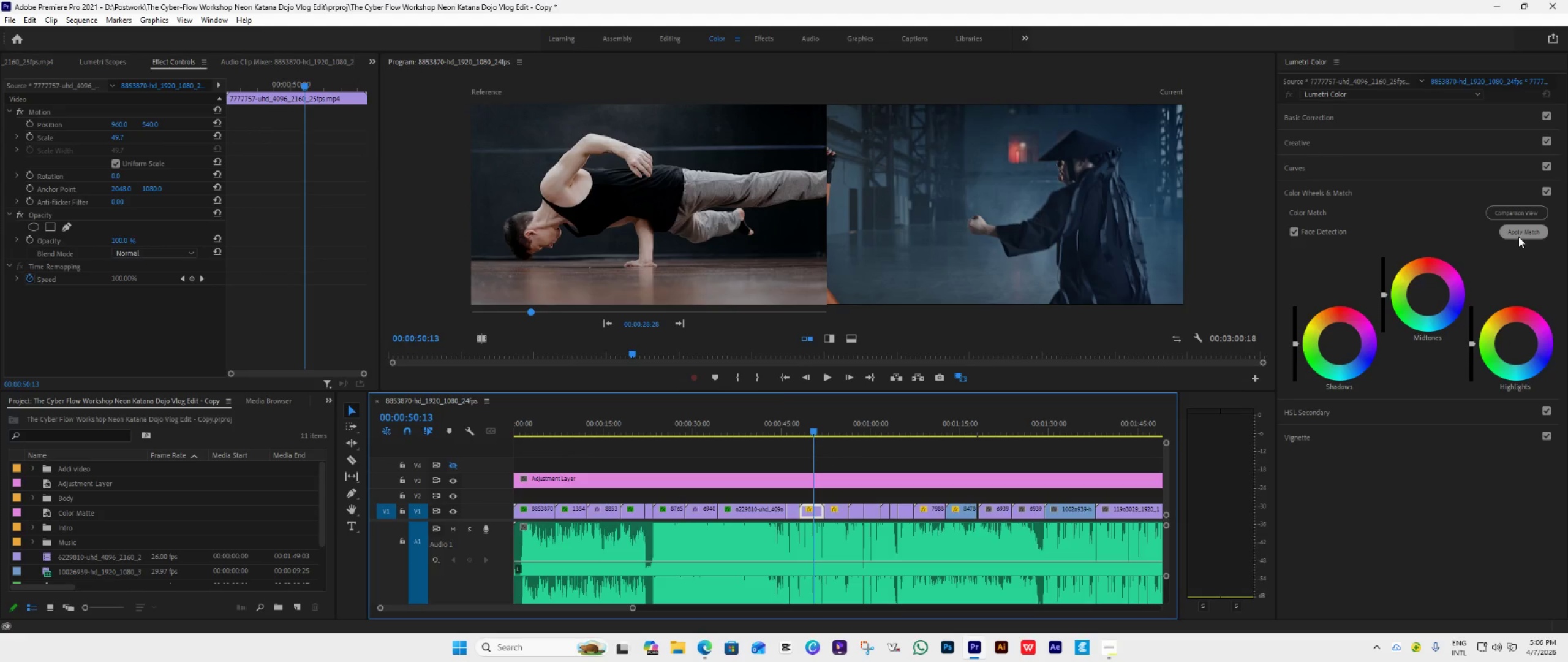 
left_click([1518, 237])
 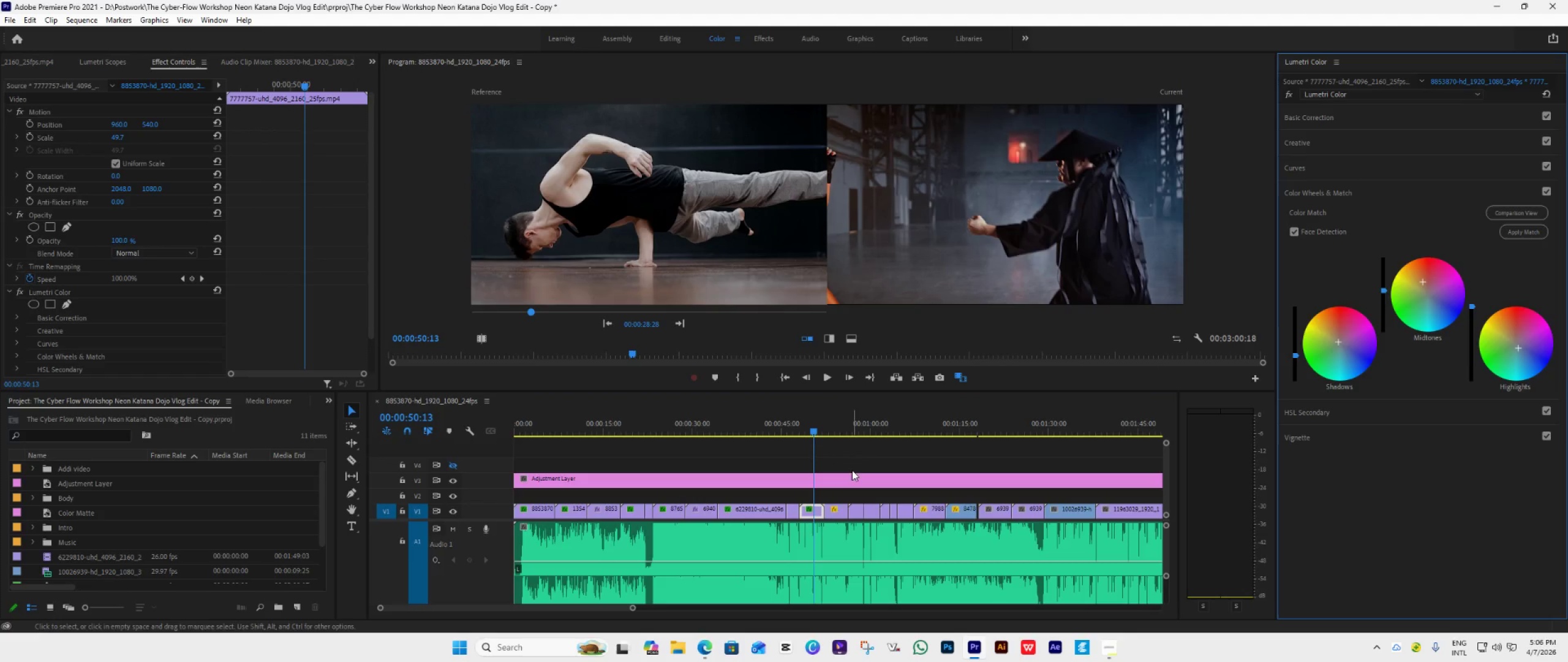 
left_click([842, 433])
 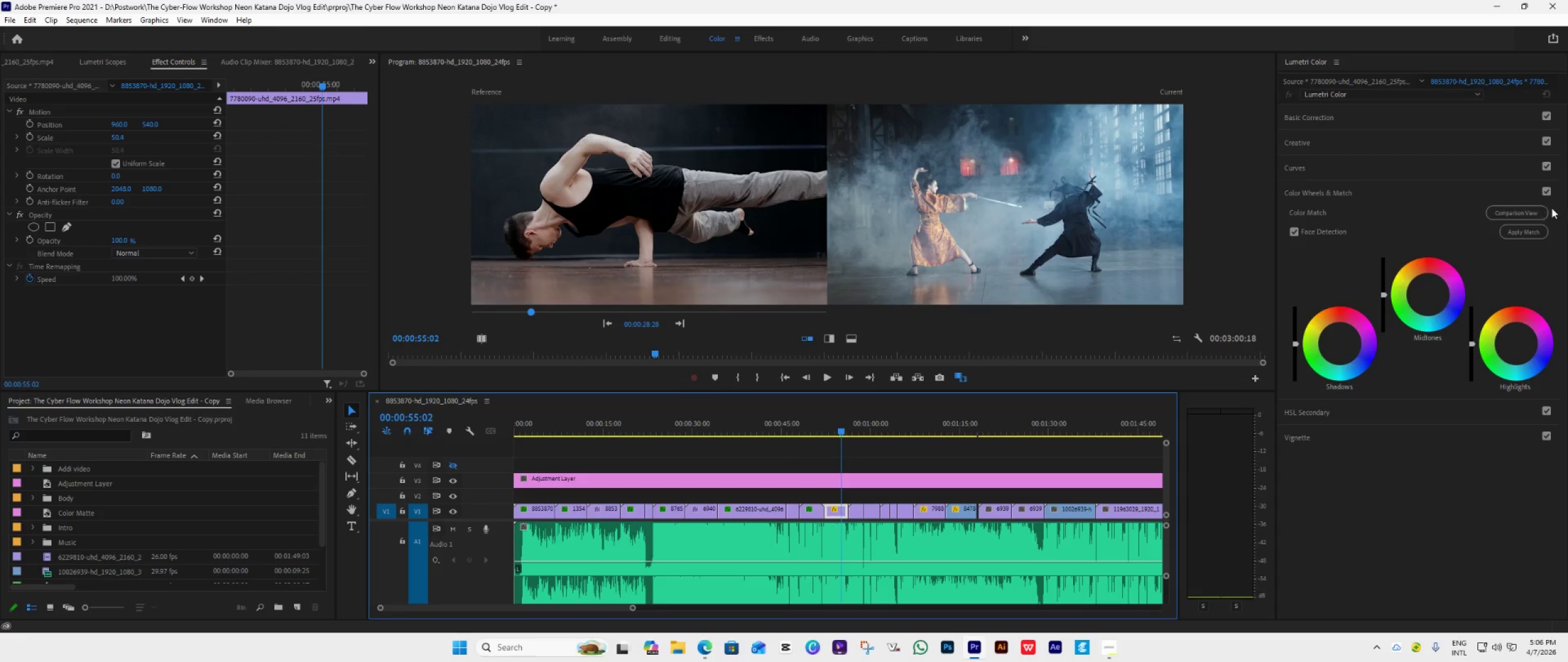 
left_click([1522, 234])
 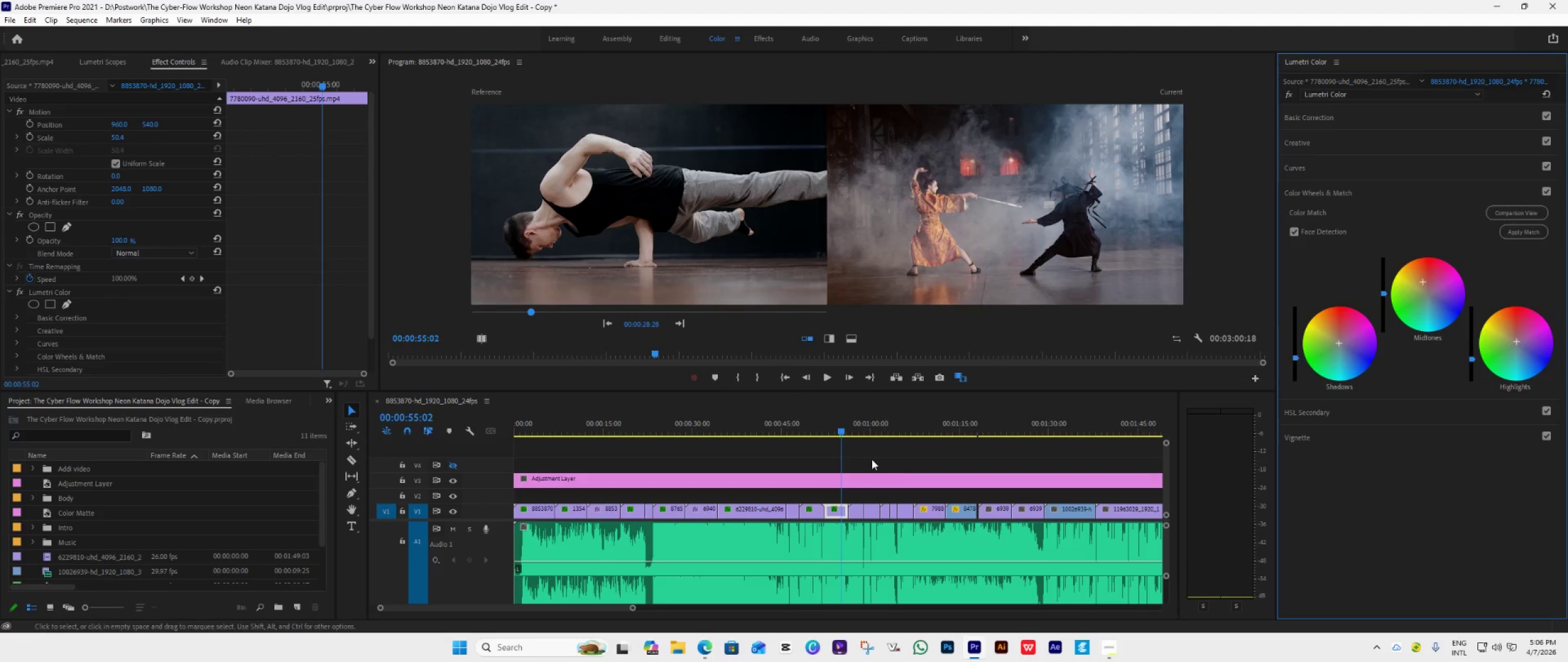 
left_click([858, 431])
 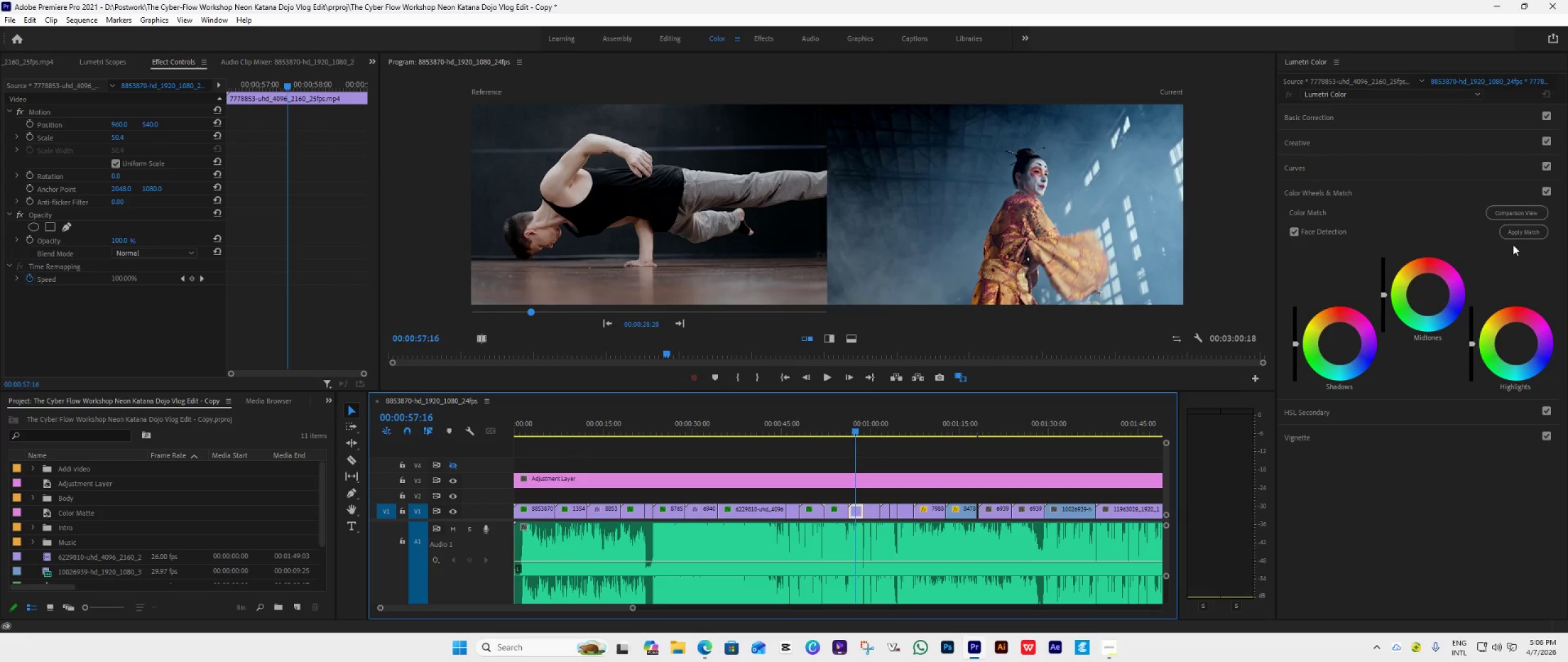 
left_click([1518, 235])
 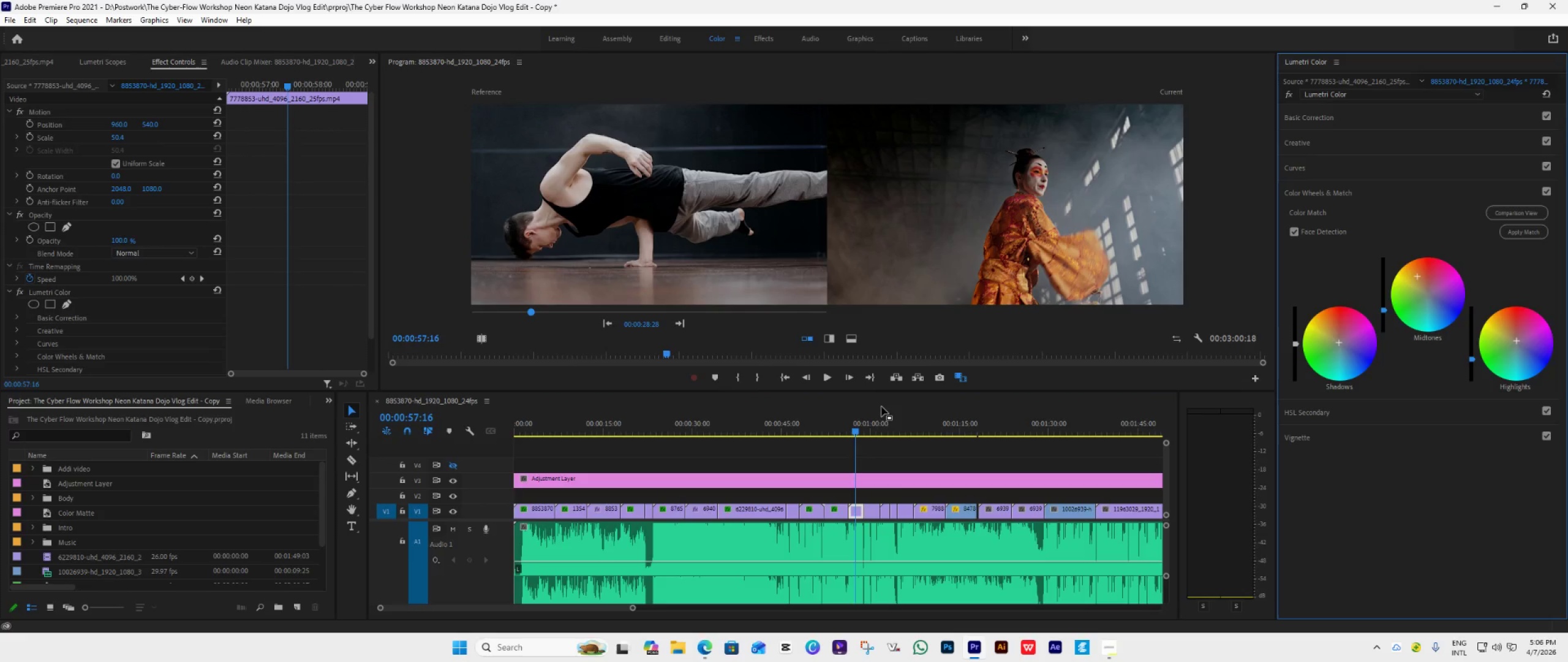 
wait(11.88)
 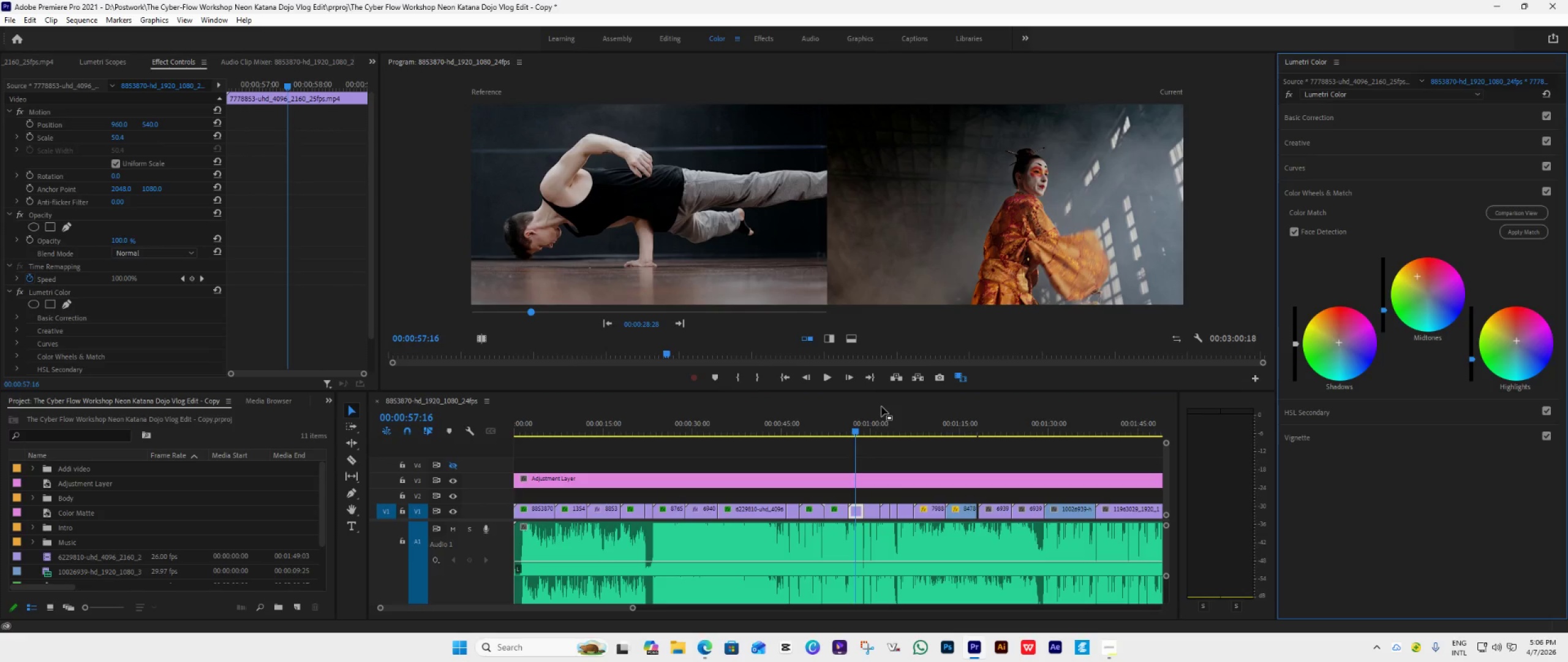 
key(Control+Z)
 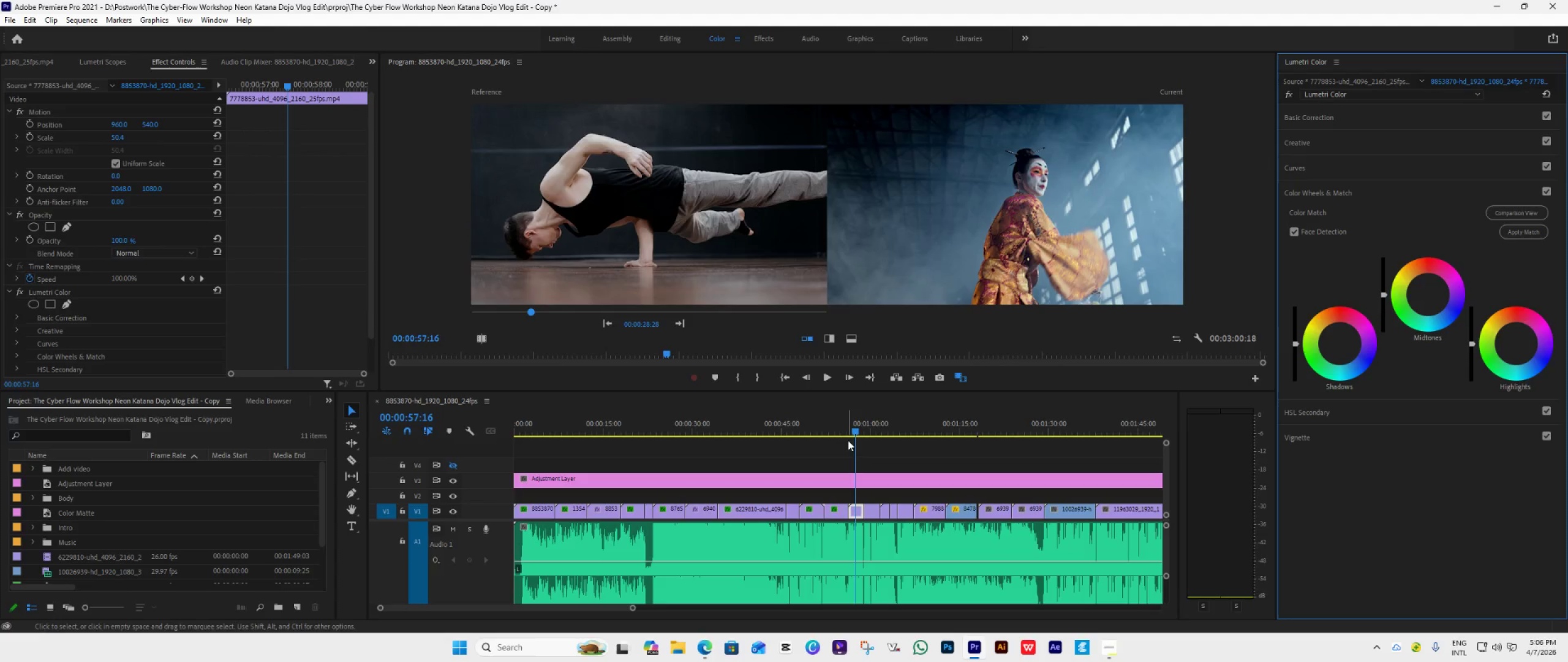 
wait(7.94)
 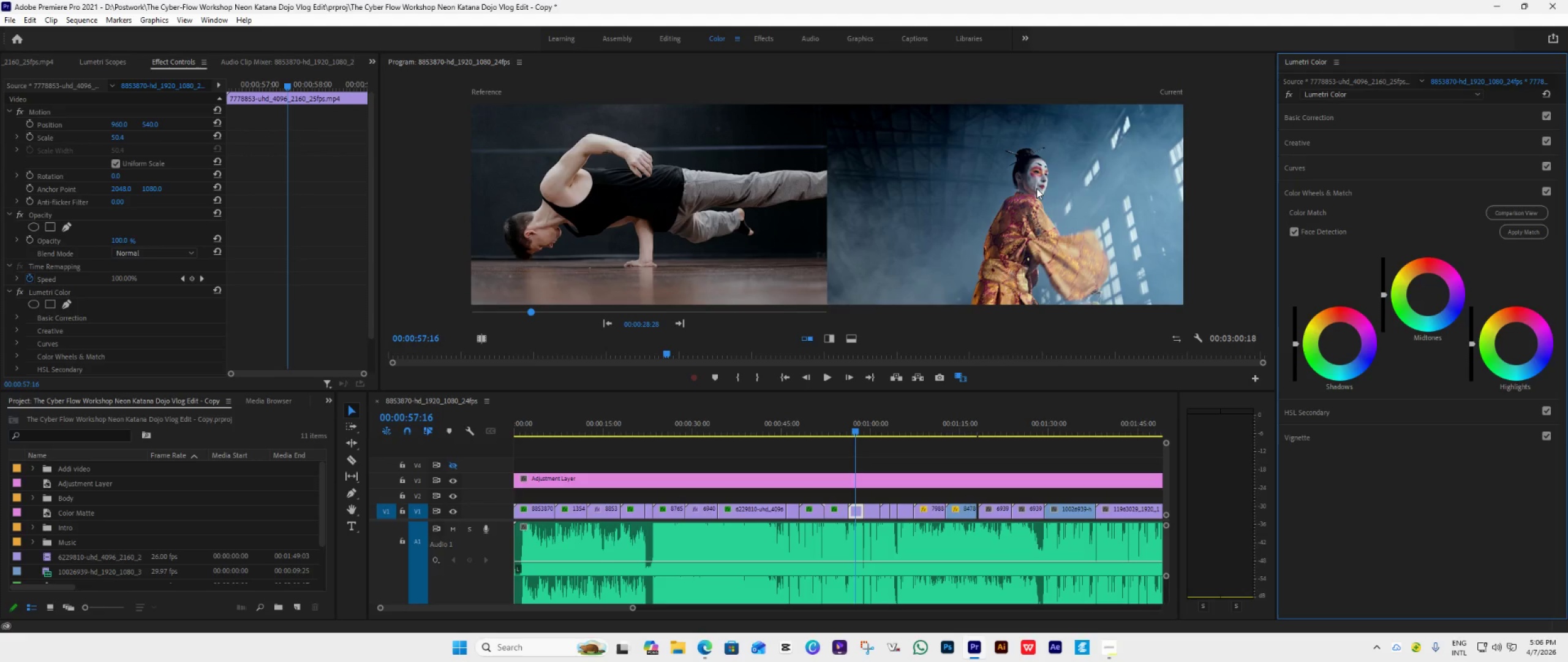 
left_click([682, 324])
 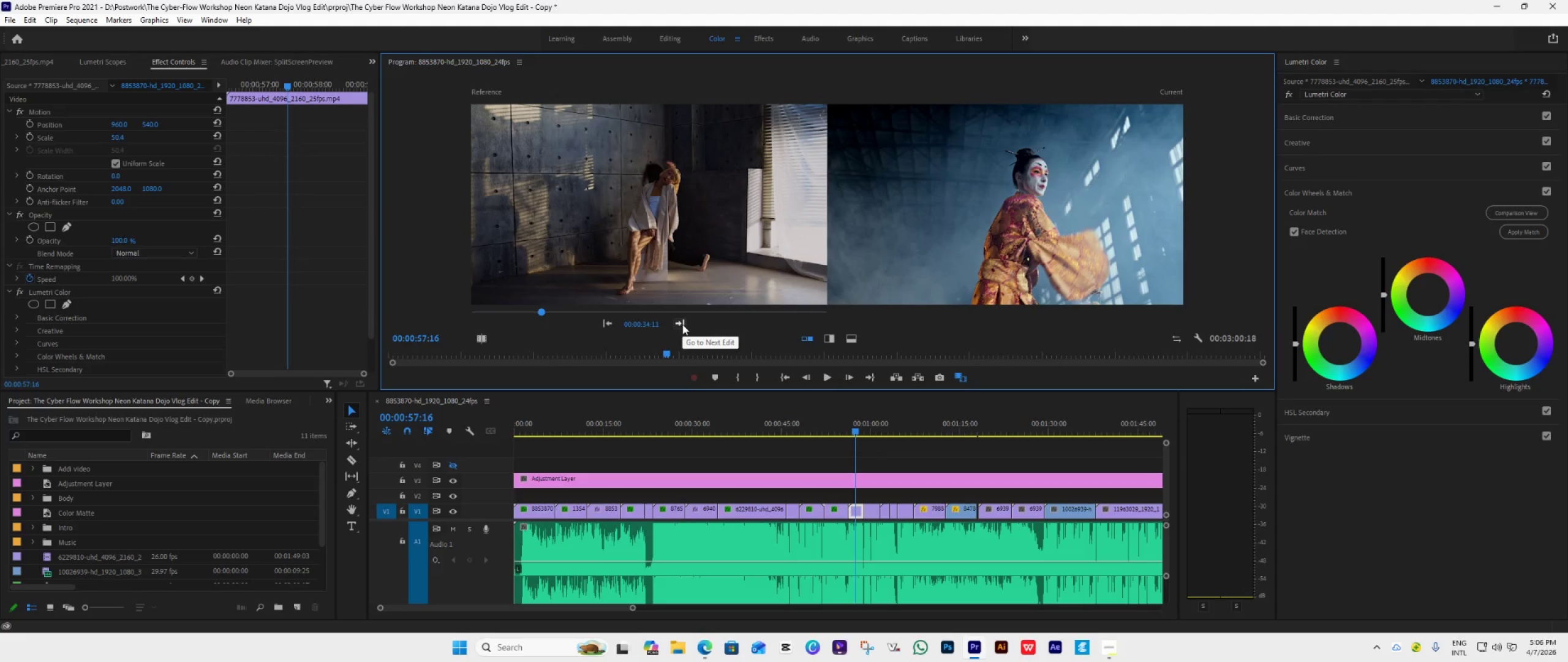 
double_click([682, 324])
 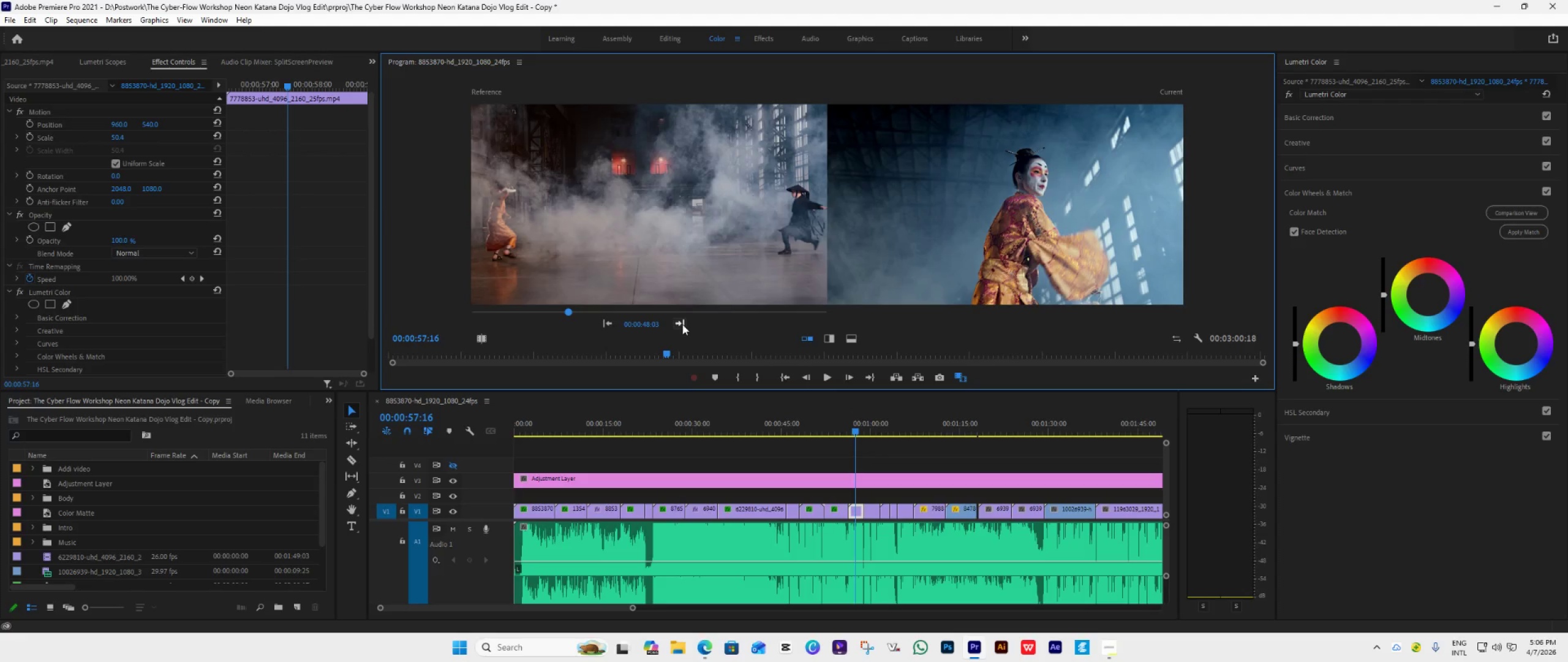 
double_click([682, 324])
 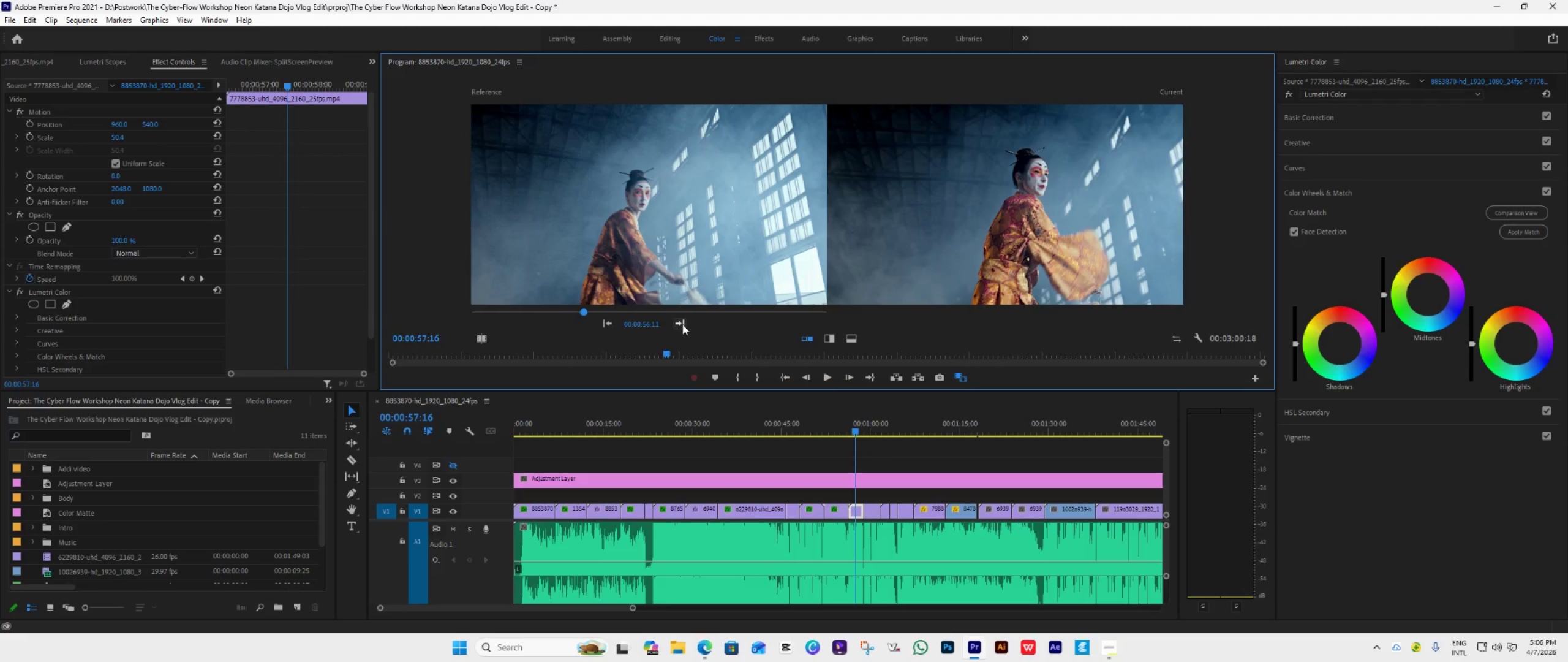 
left_click([682, 324])
 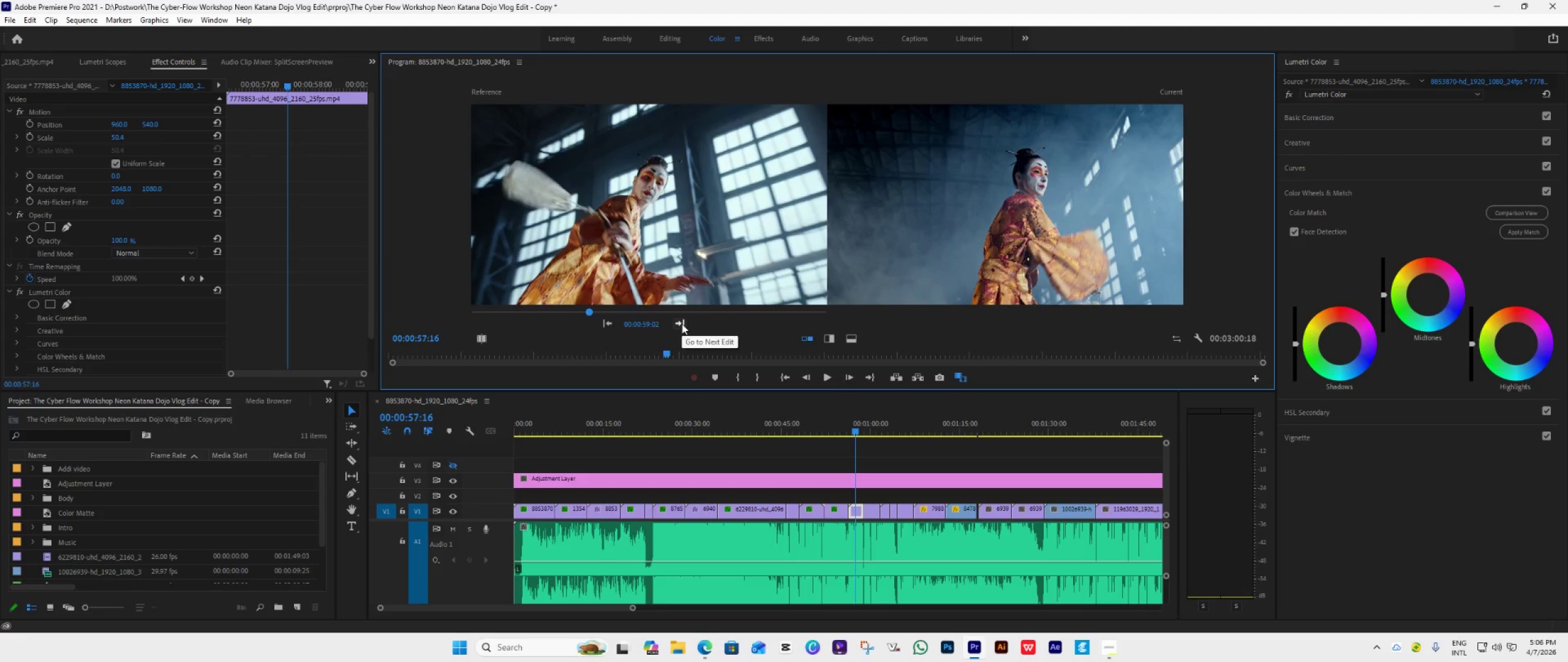 
left_click([682, 324])
 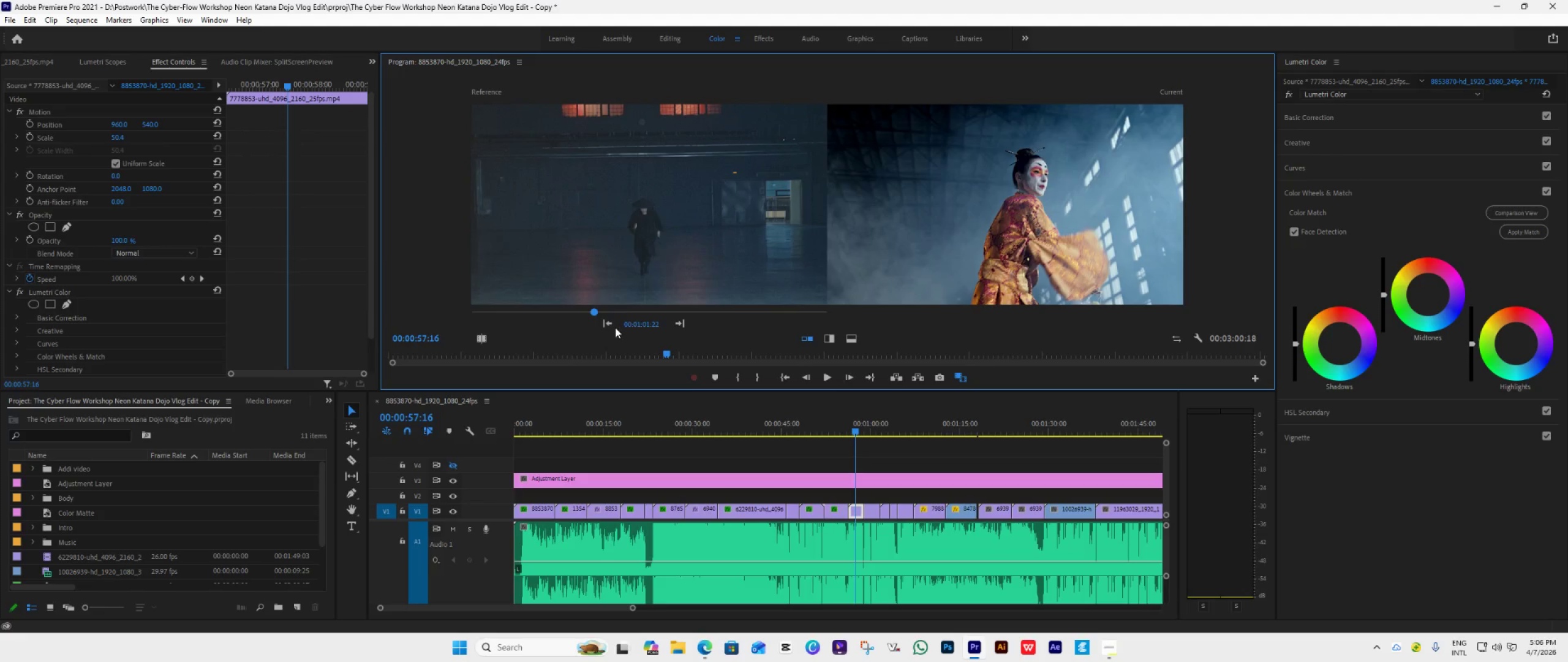 
left_click([609, 323])
 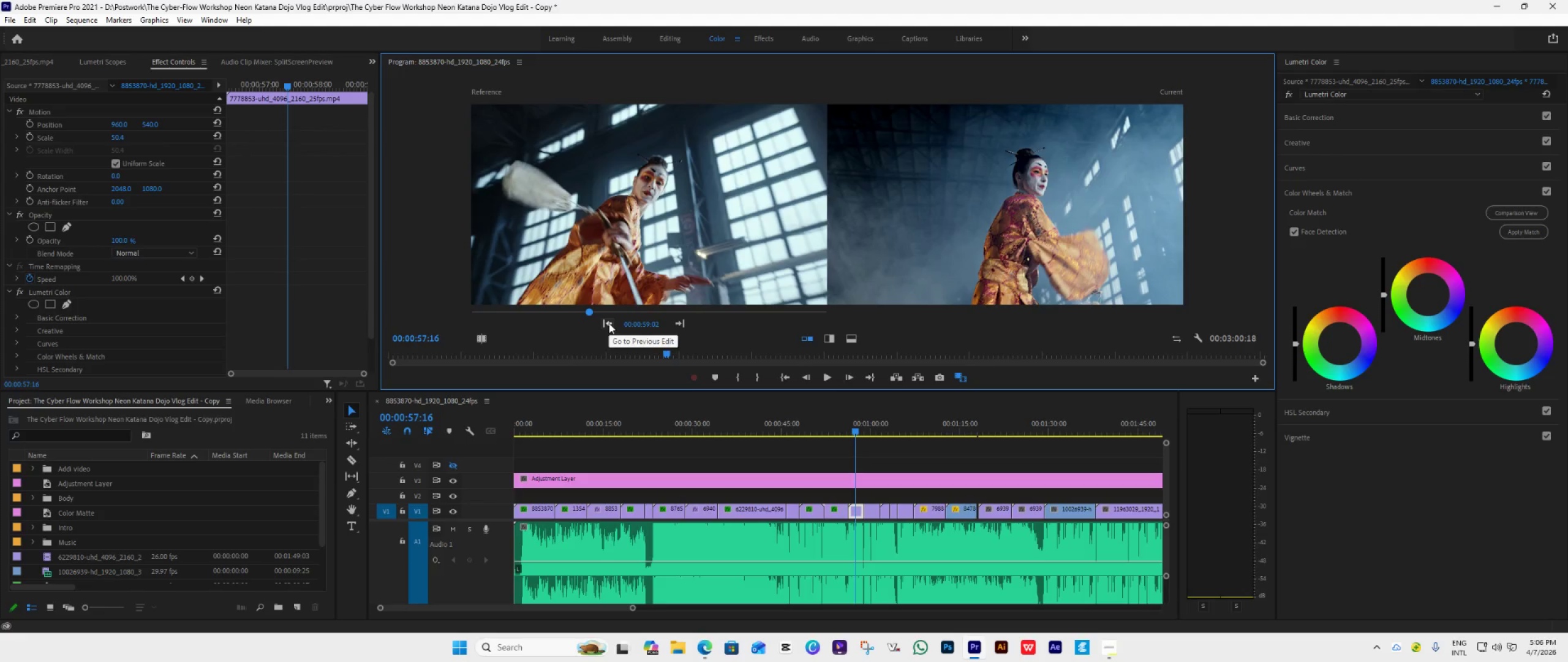 
left_click([609, 323])
 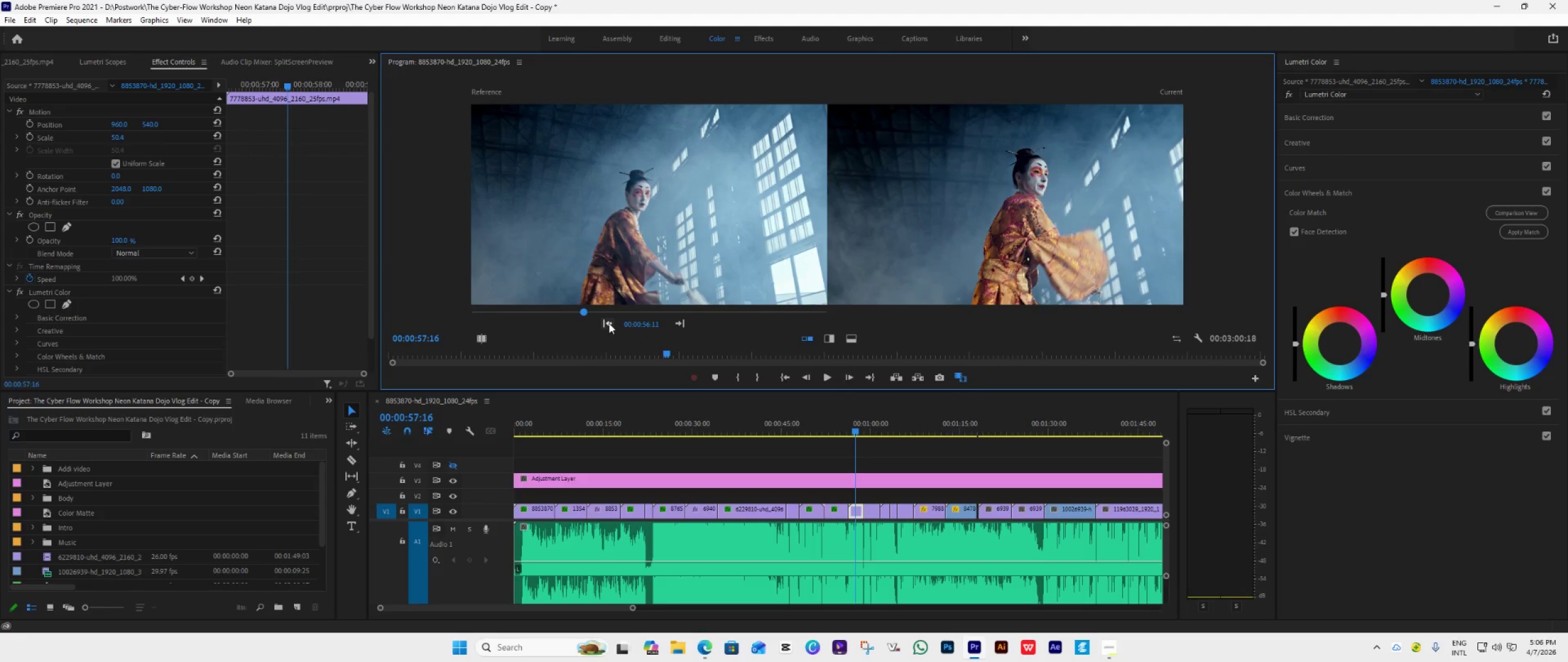 
left_click([679, 323])
 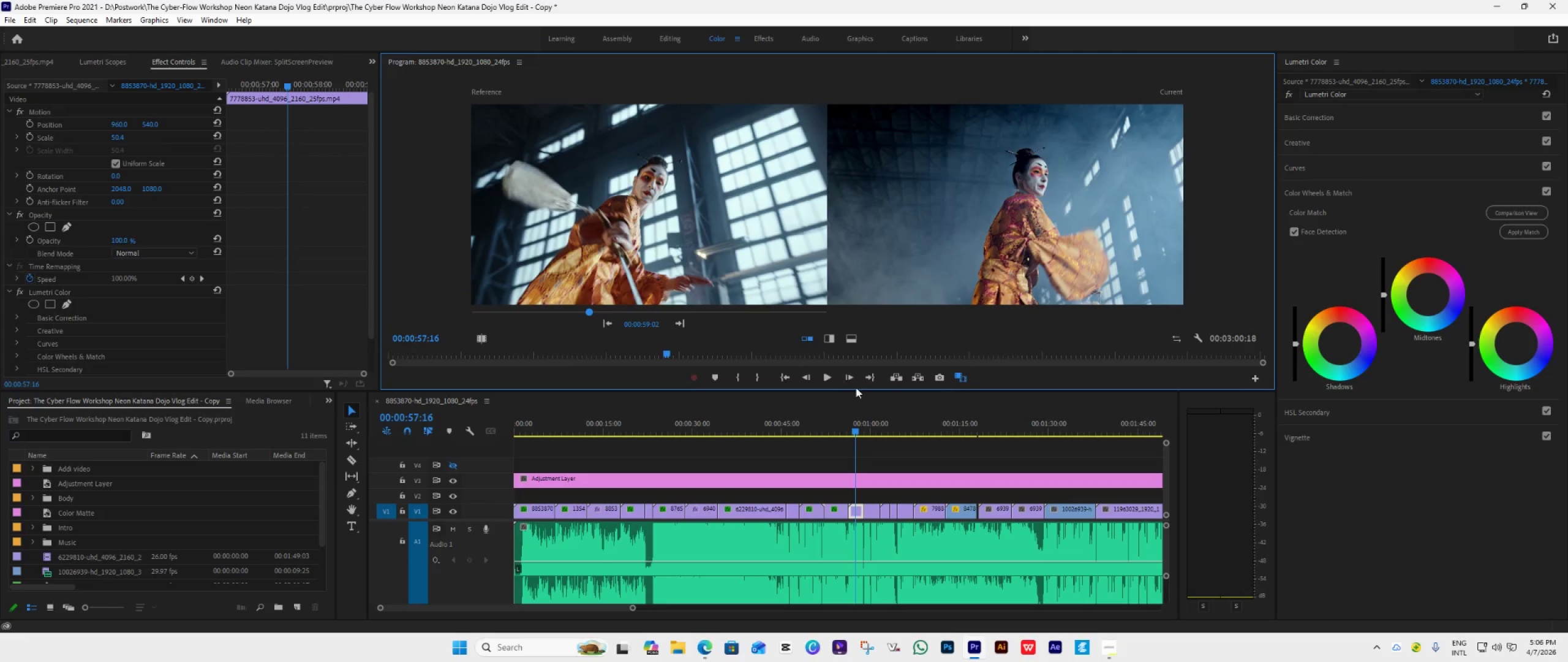 
left_click([789, 379])
 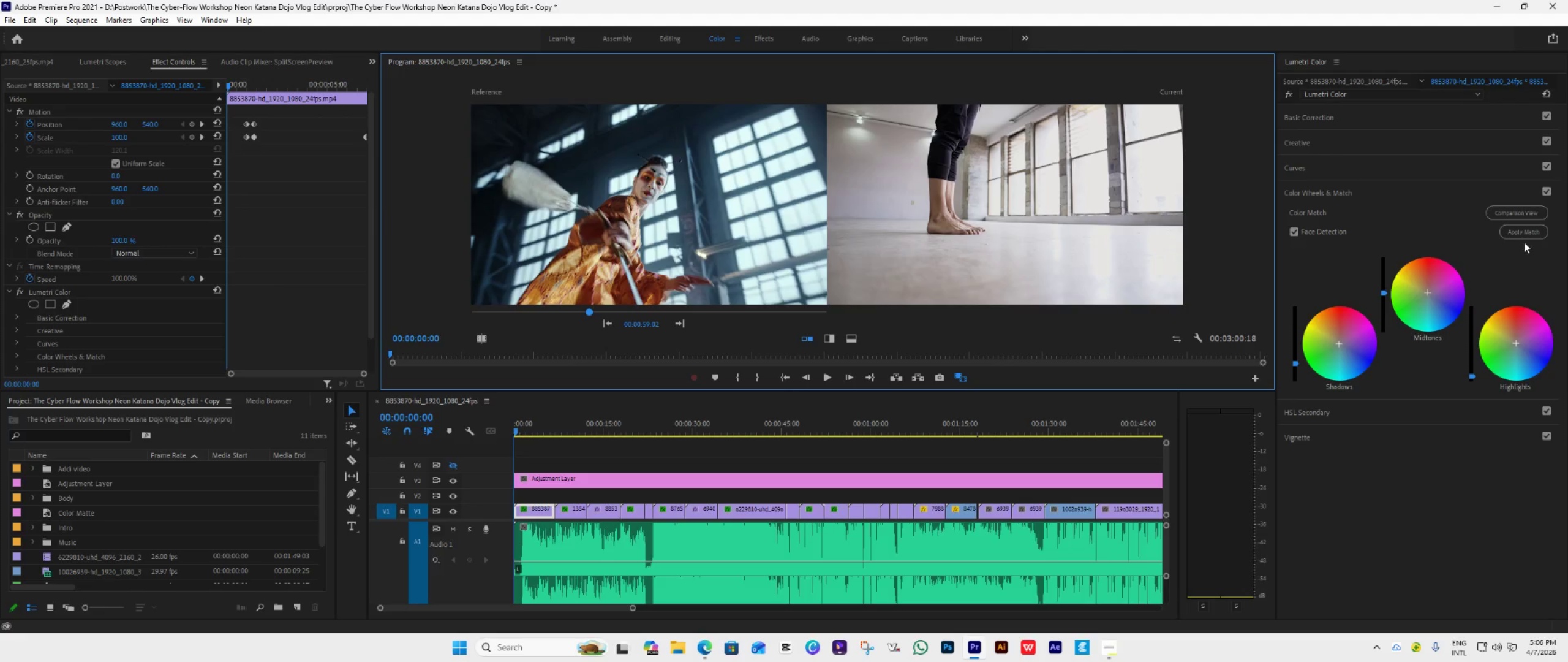 
left_click([1526, 233])
 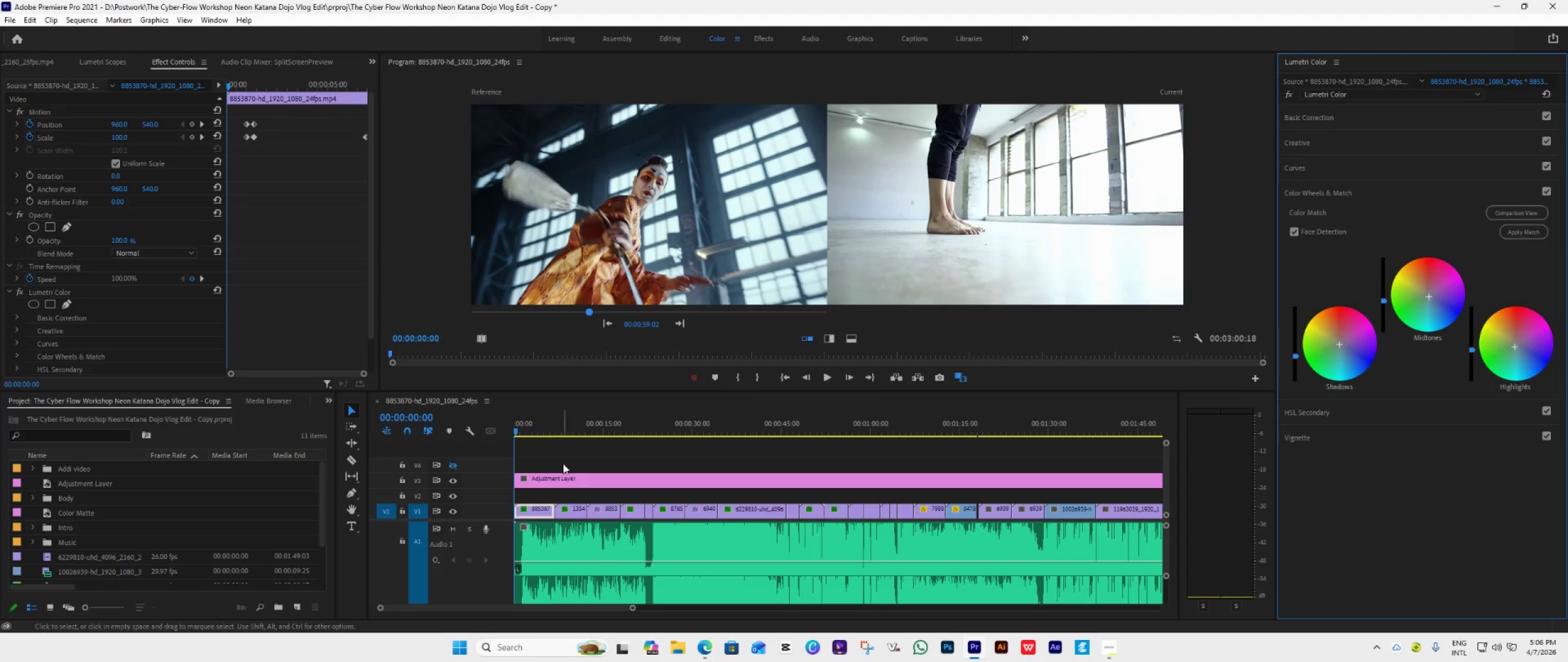 
left_click([575, 432])
 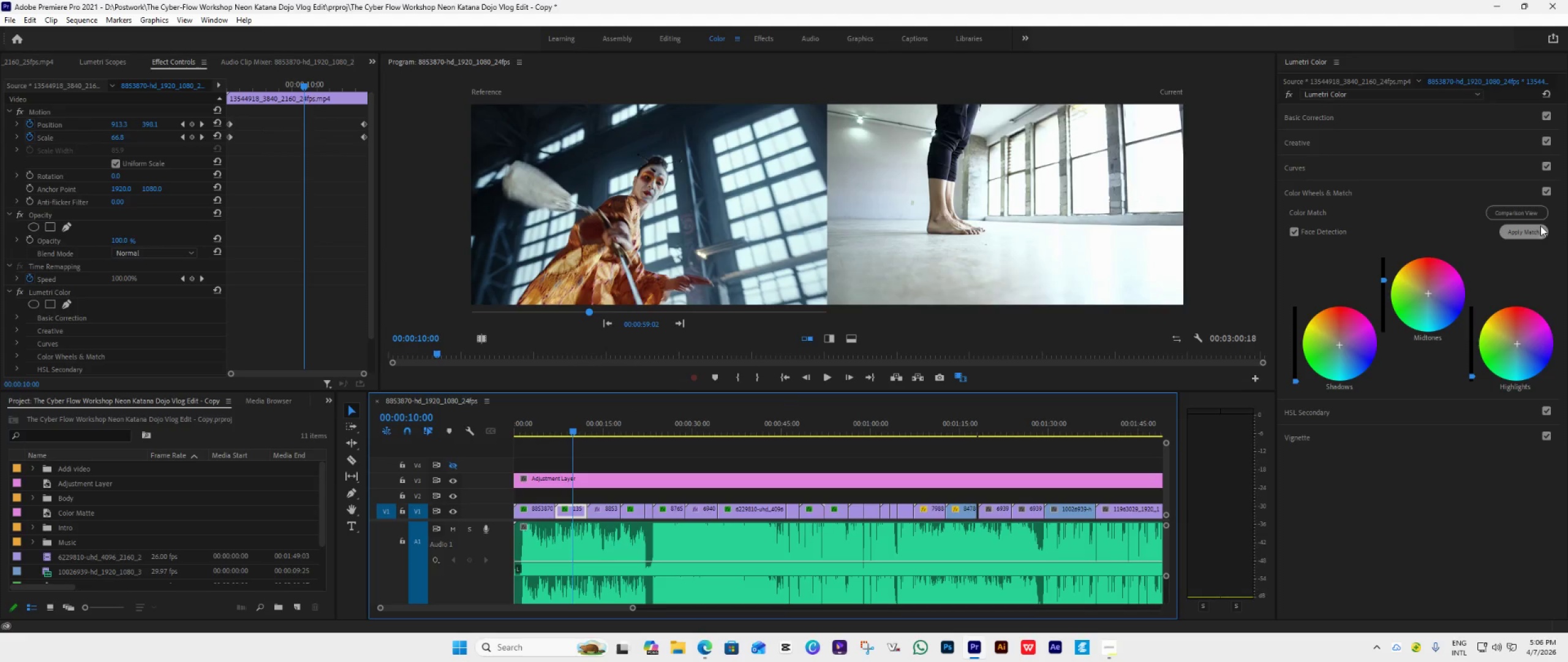 
left_click([1529, 236])
 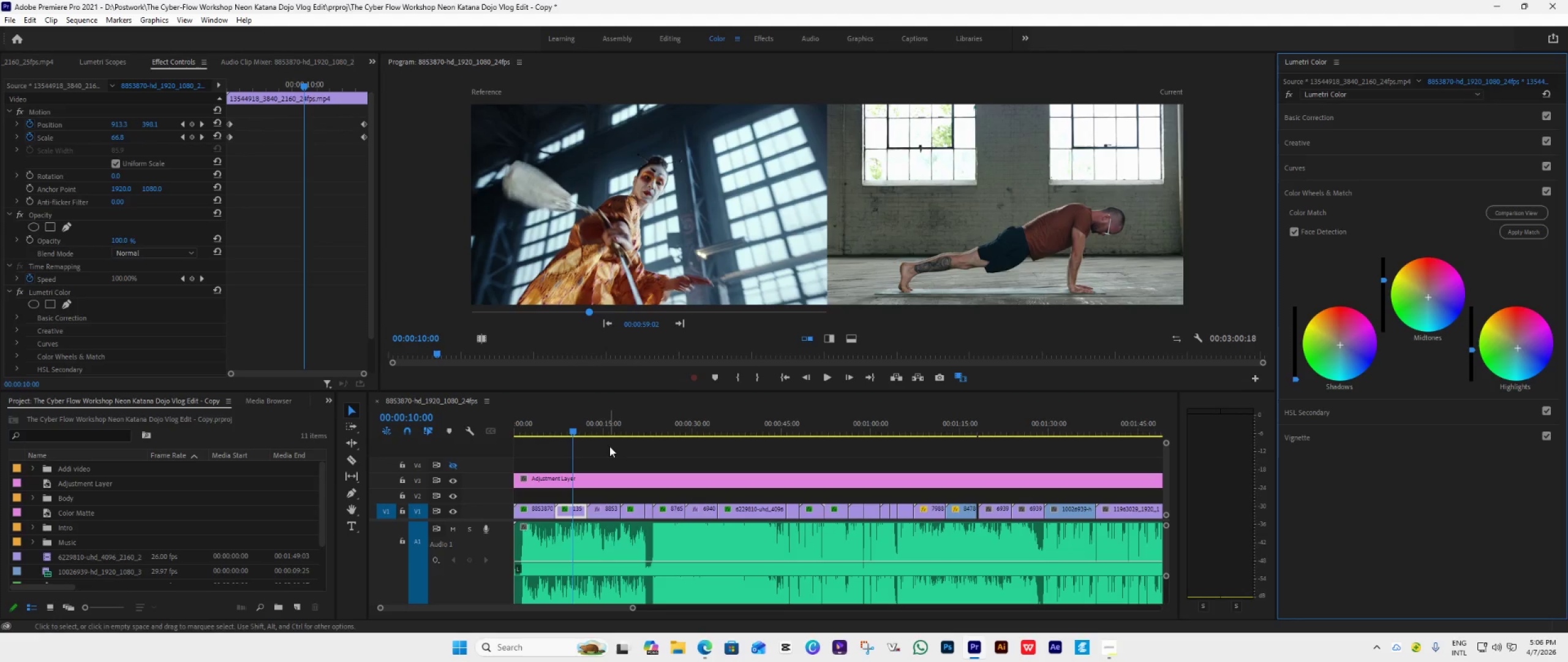 
left_click([601, 434])
 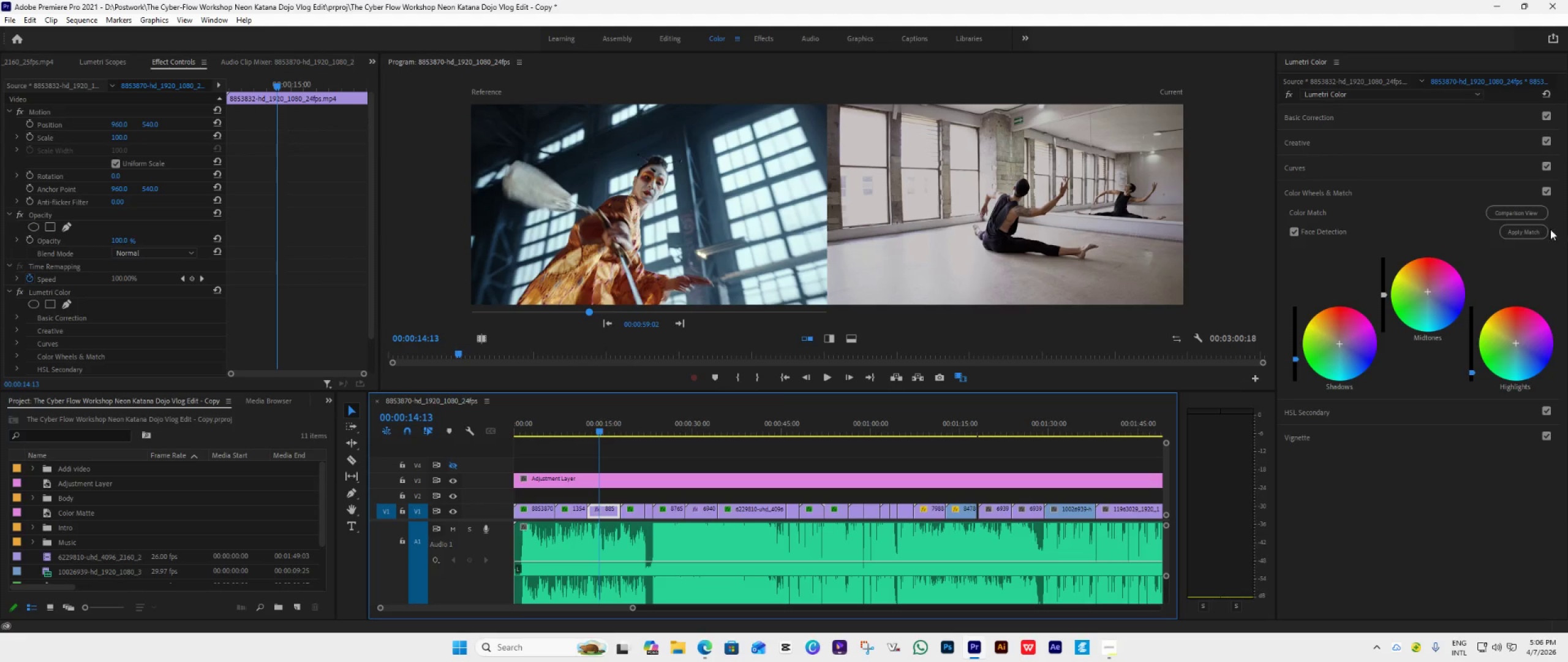 
left_click([1532, 235])
 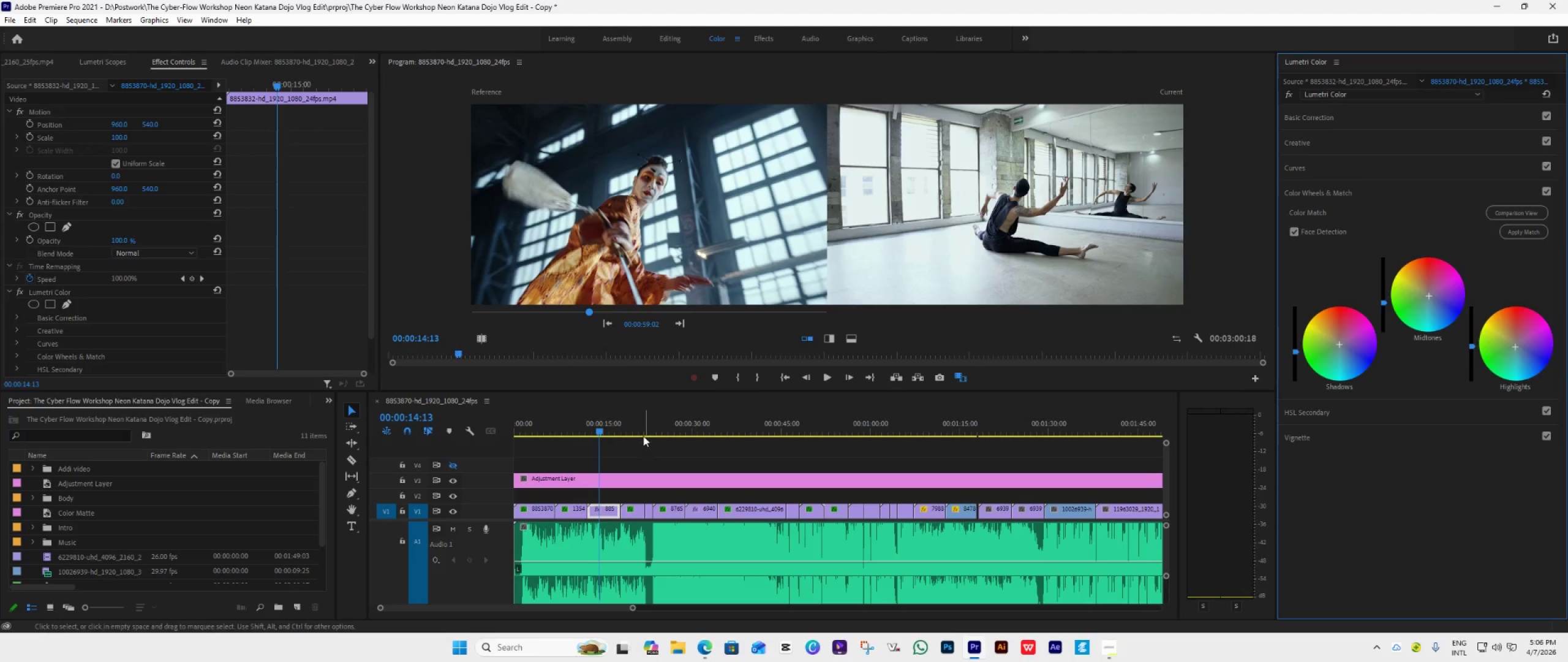 
left_click([632, 428])
 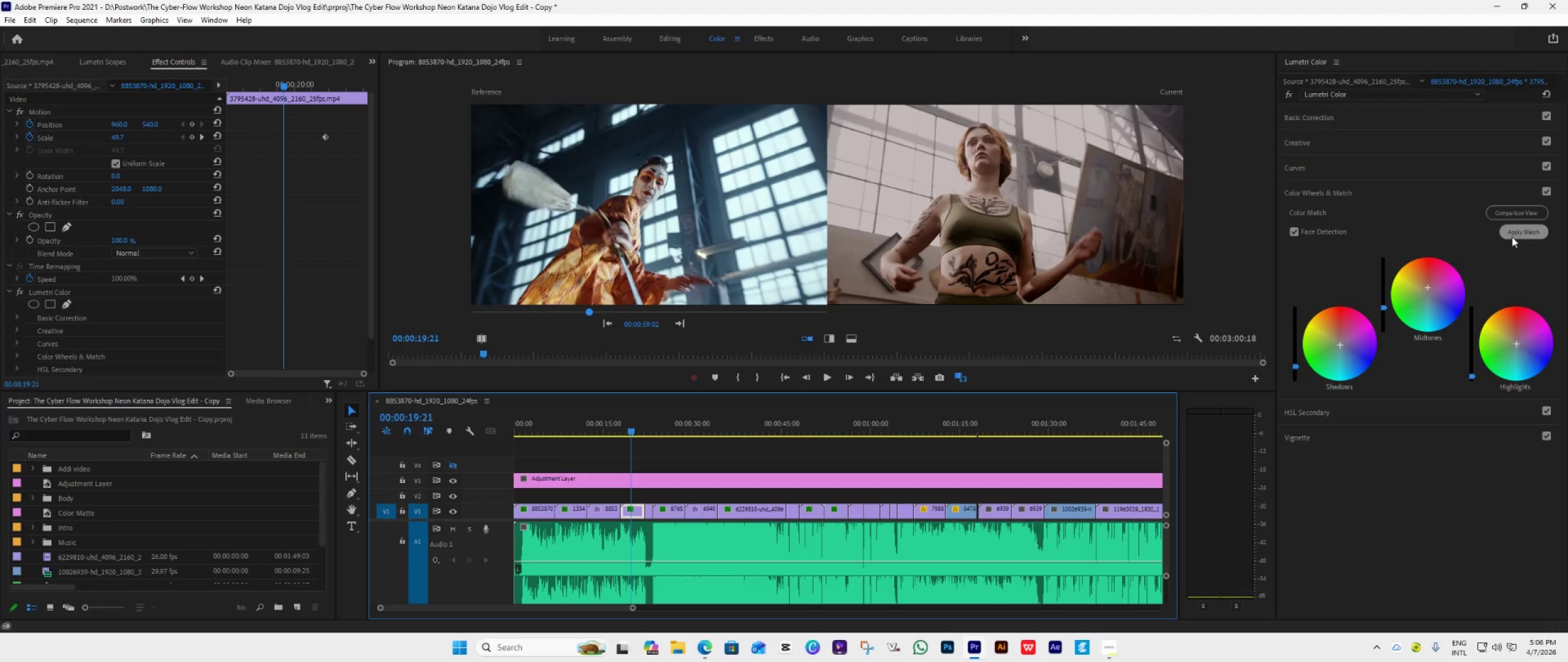 
left_click([1512, 236])
 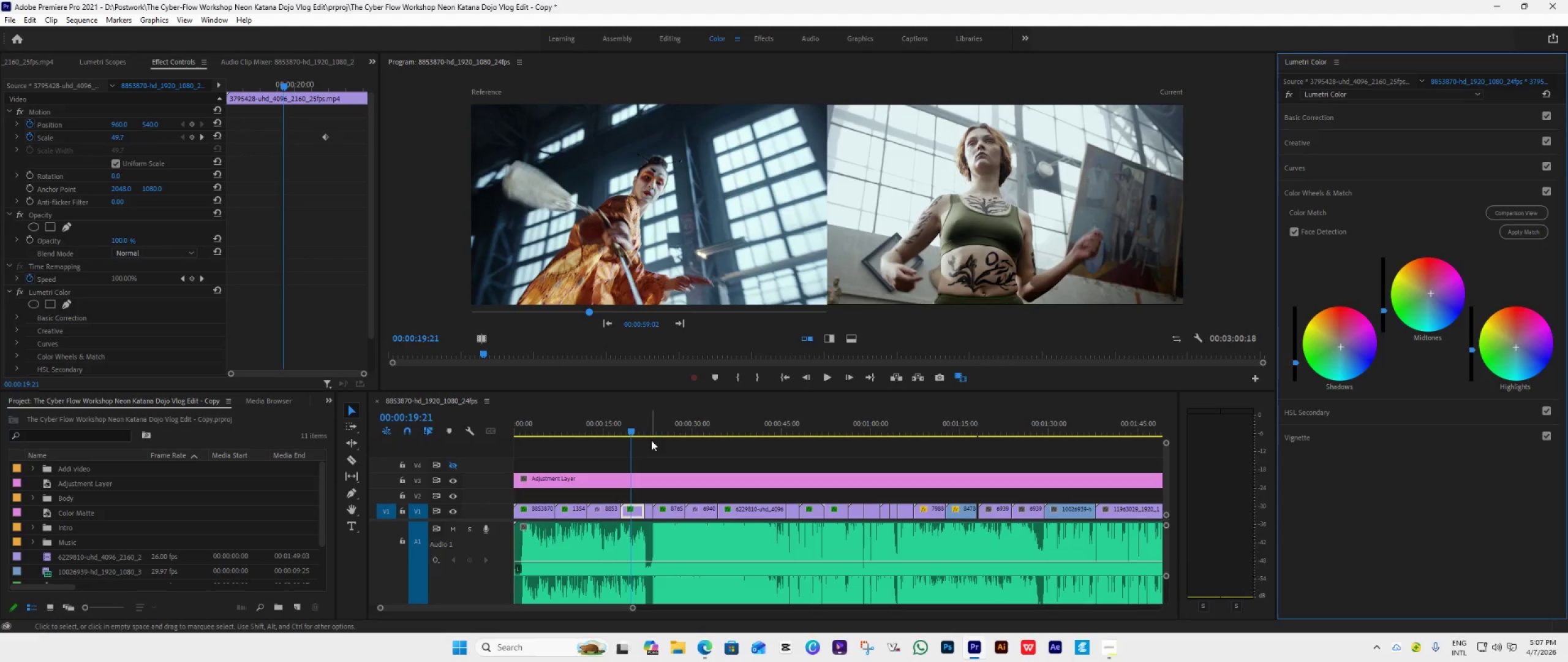 
left_click([647, 427])
 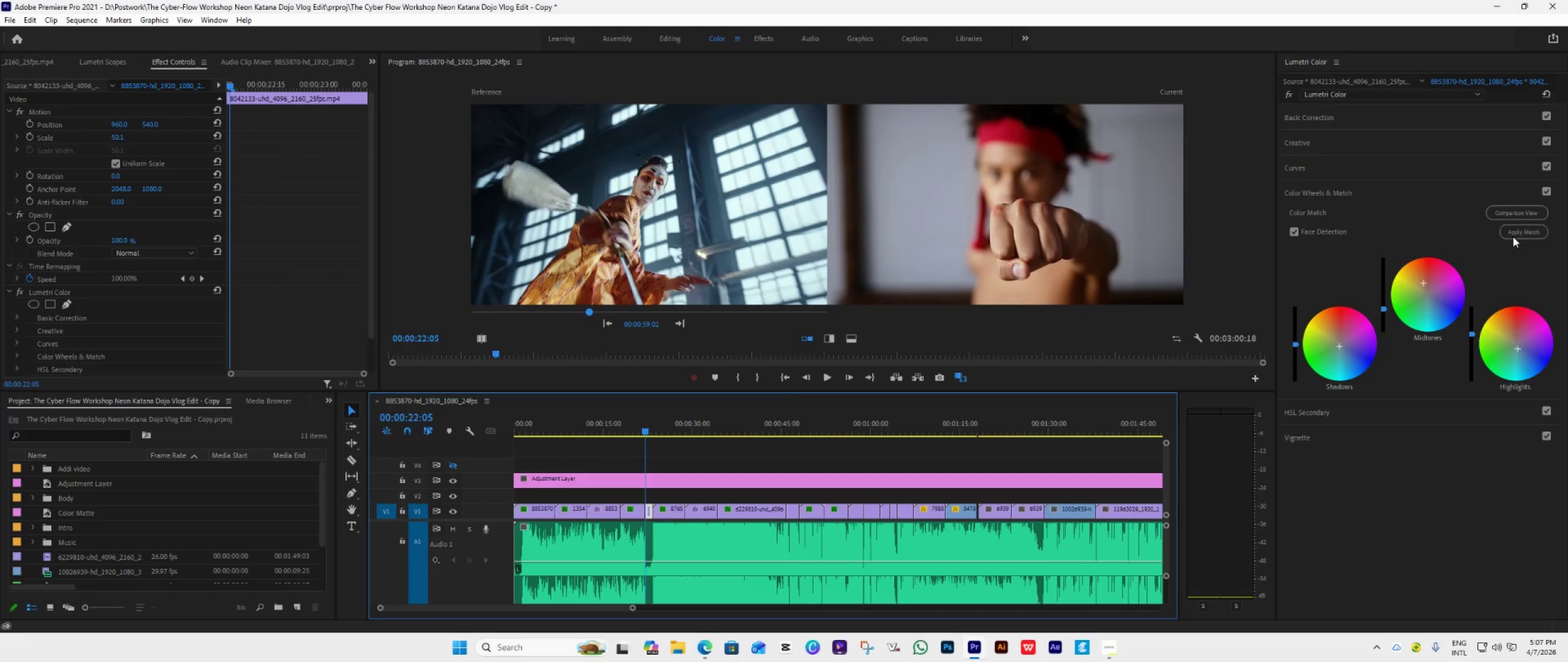 
left_click([1518, 230])
 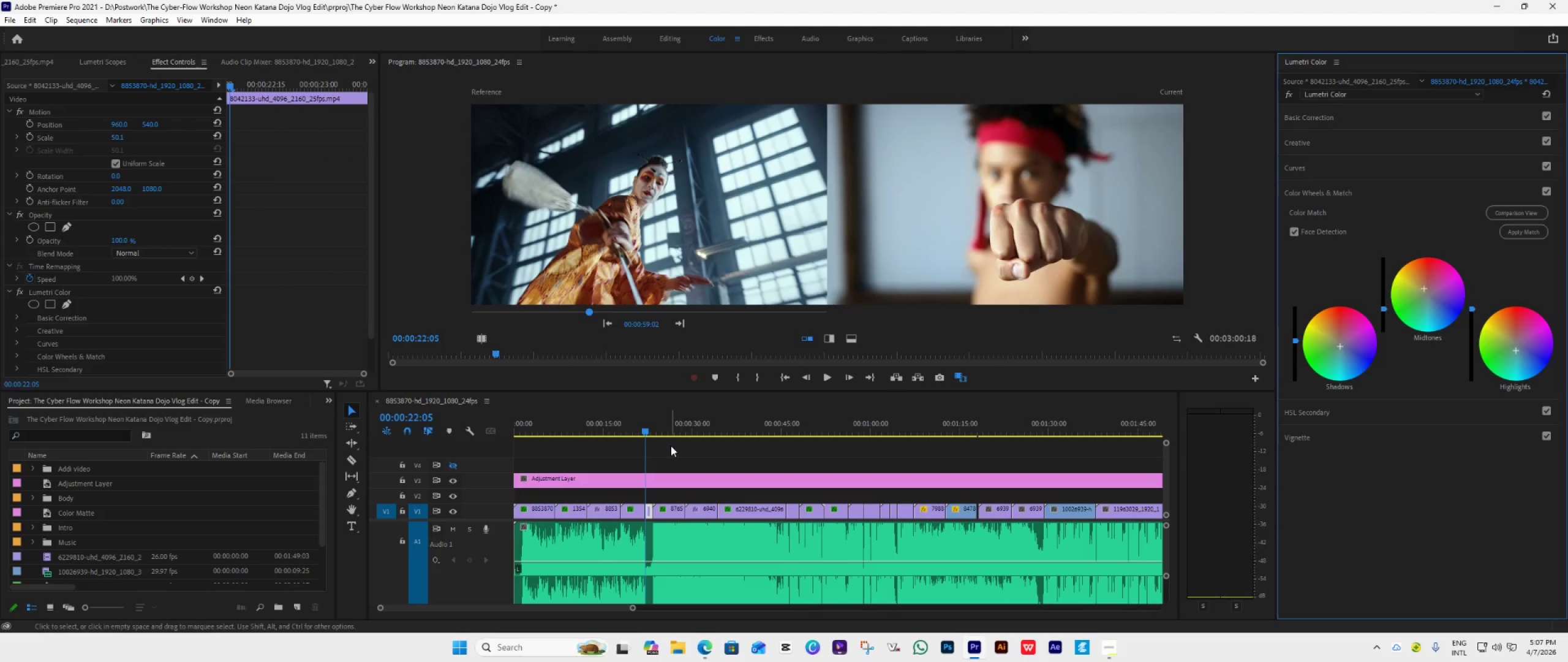 
left_click([671, 432])
 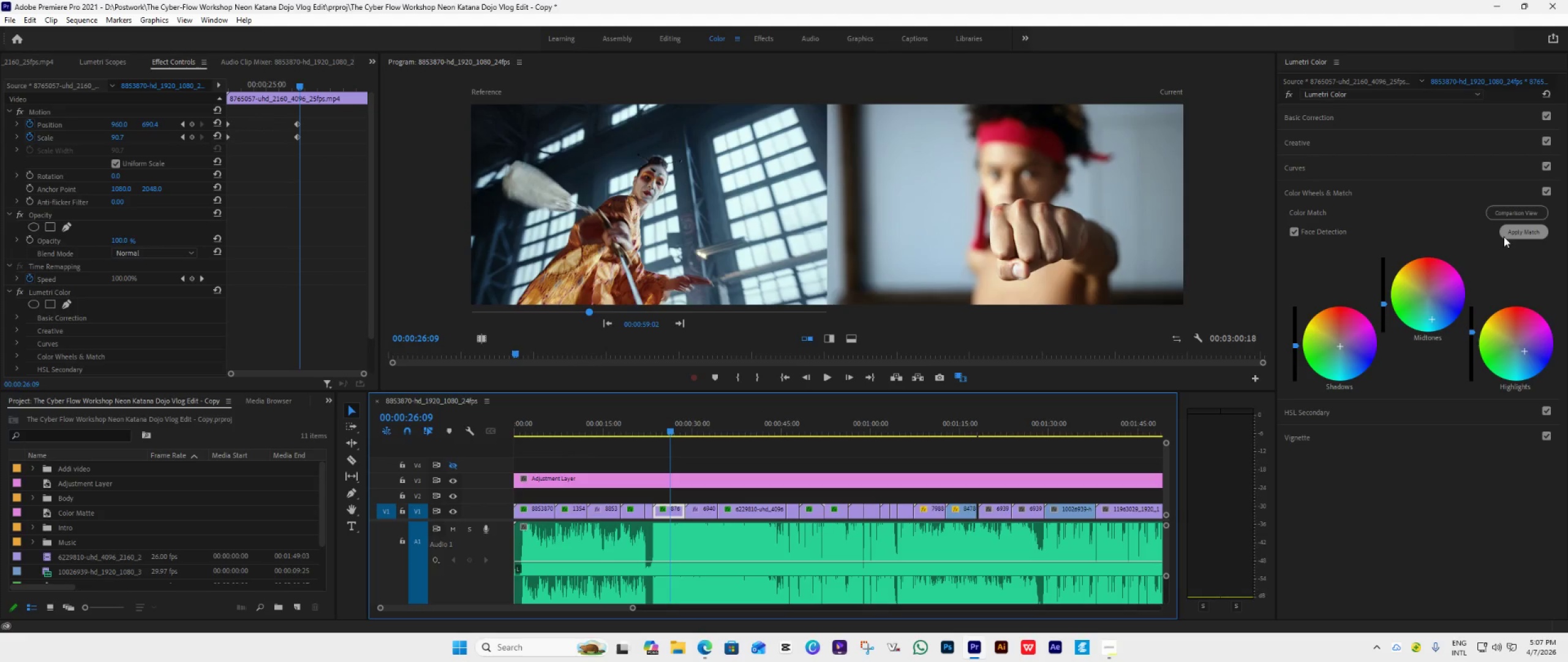 
left_click([1515, 234])
 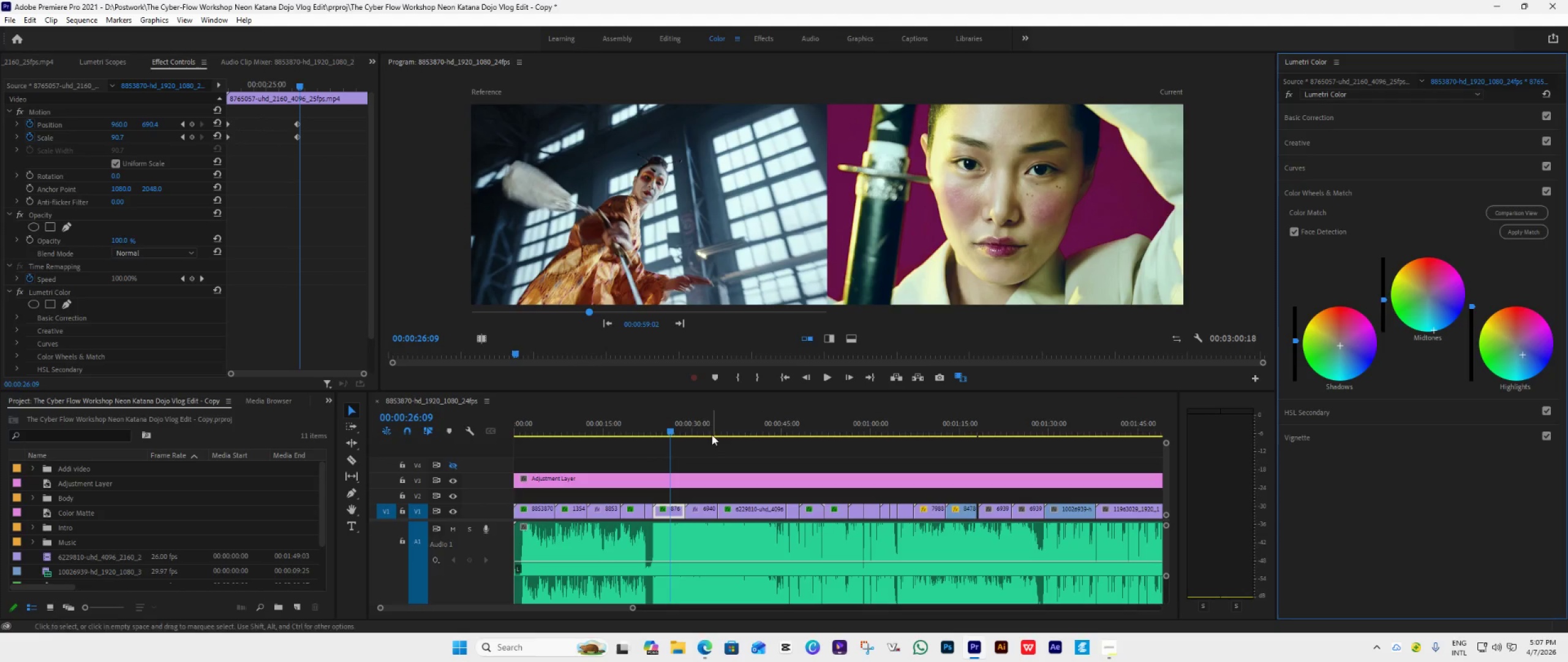 
left_click([707, 428])
 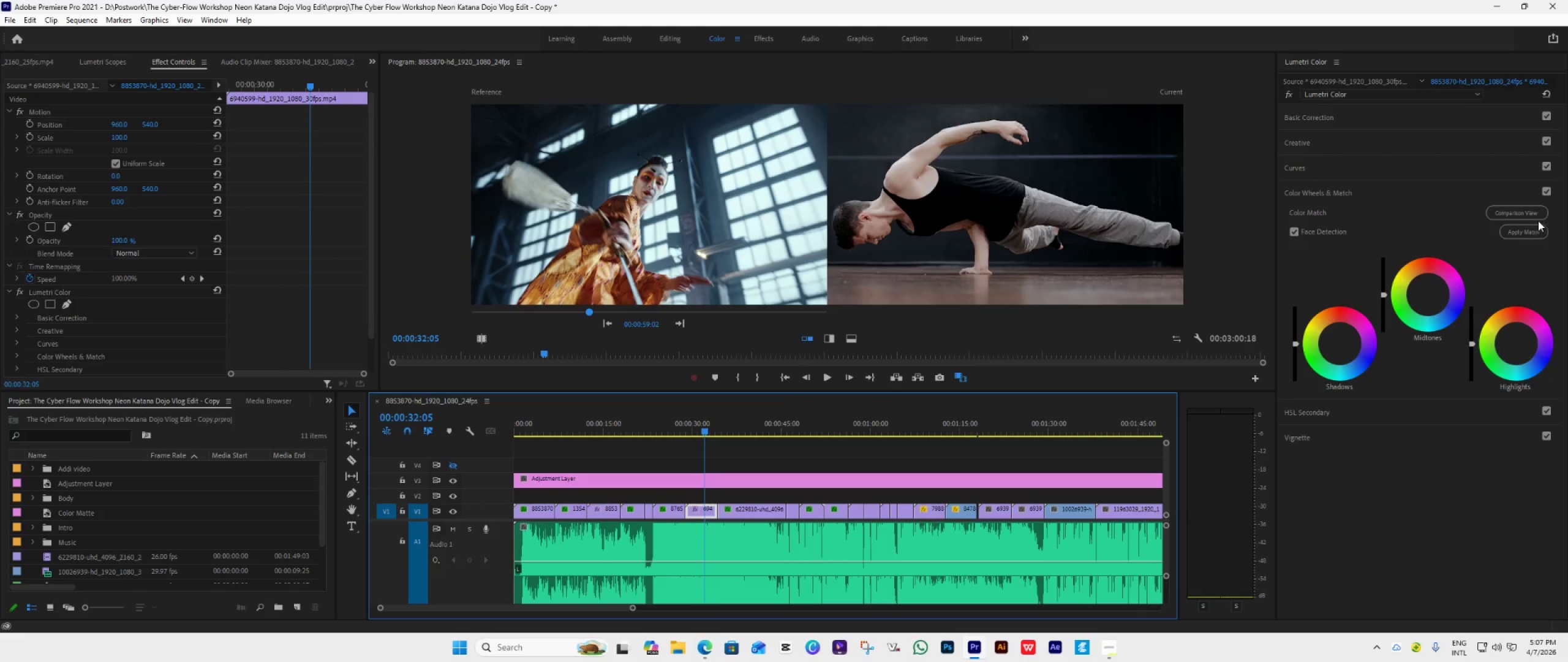 
left_click([1529, 228])
 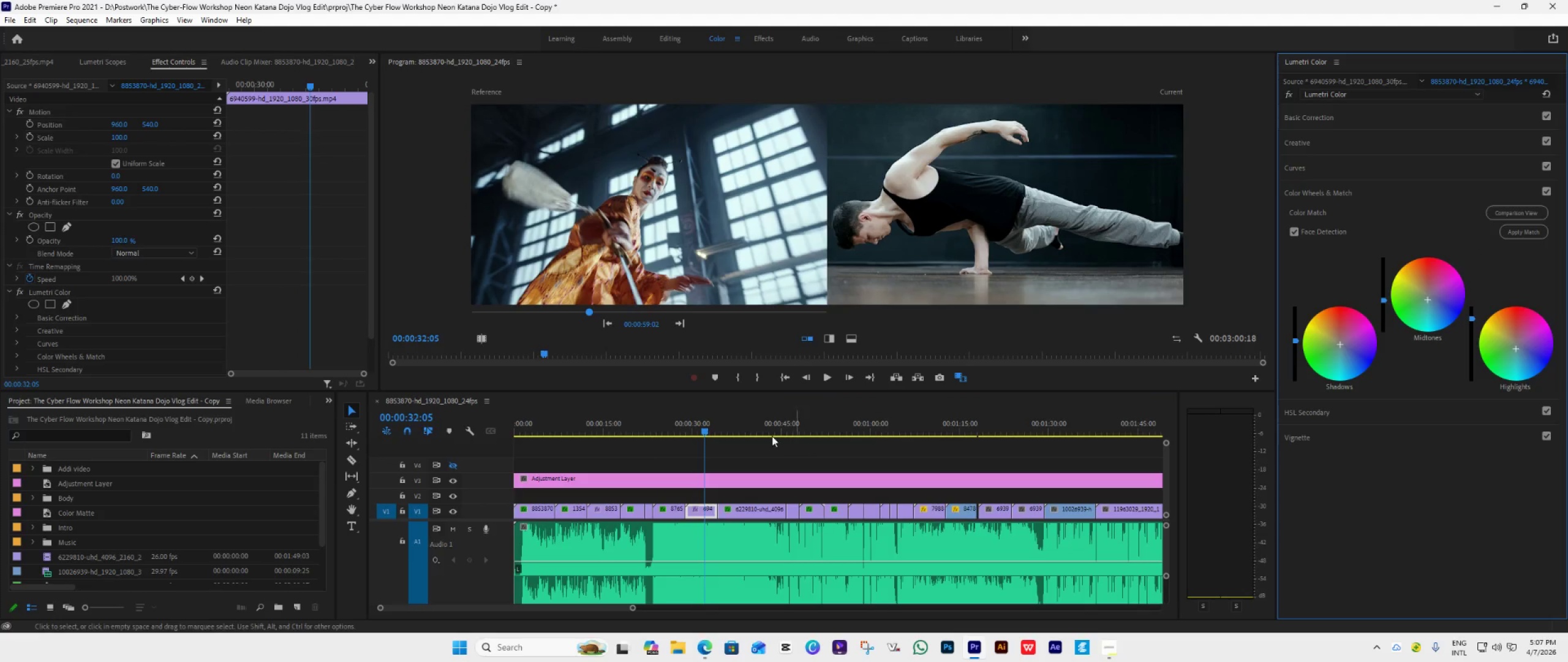 
left_click([745, 432])
 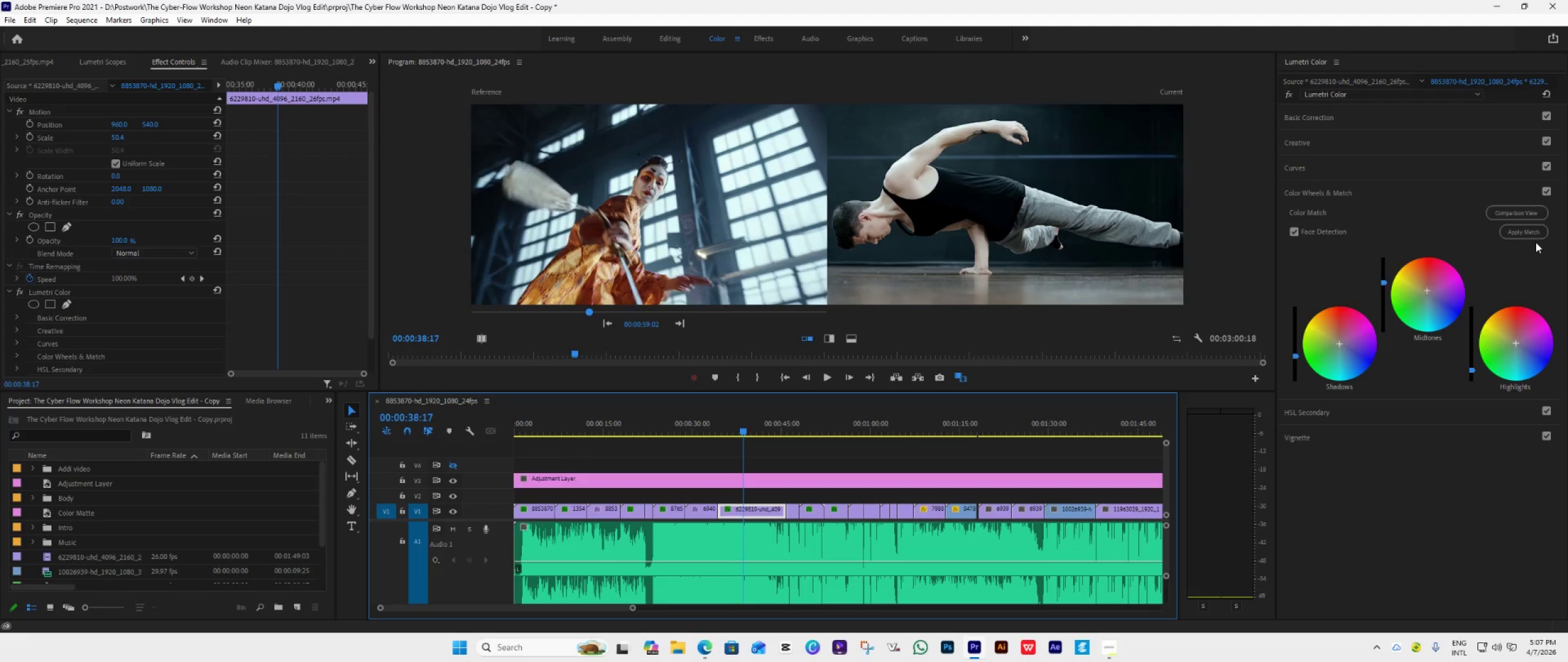 
left_click([1537, 236])
 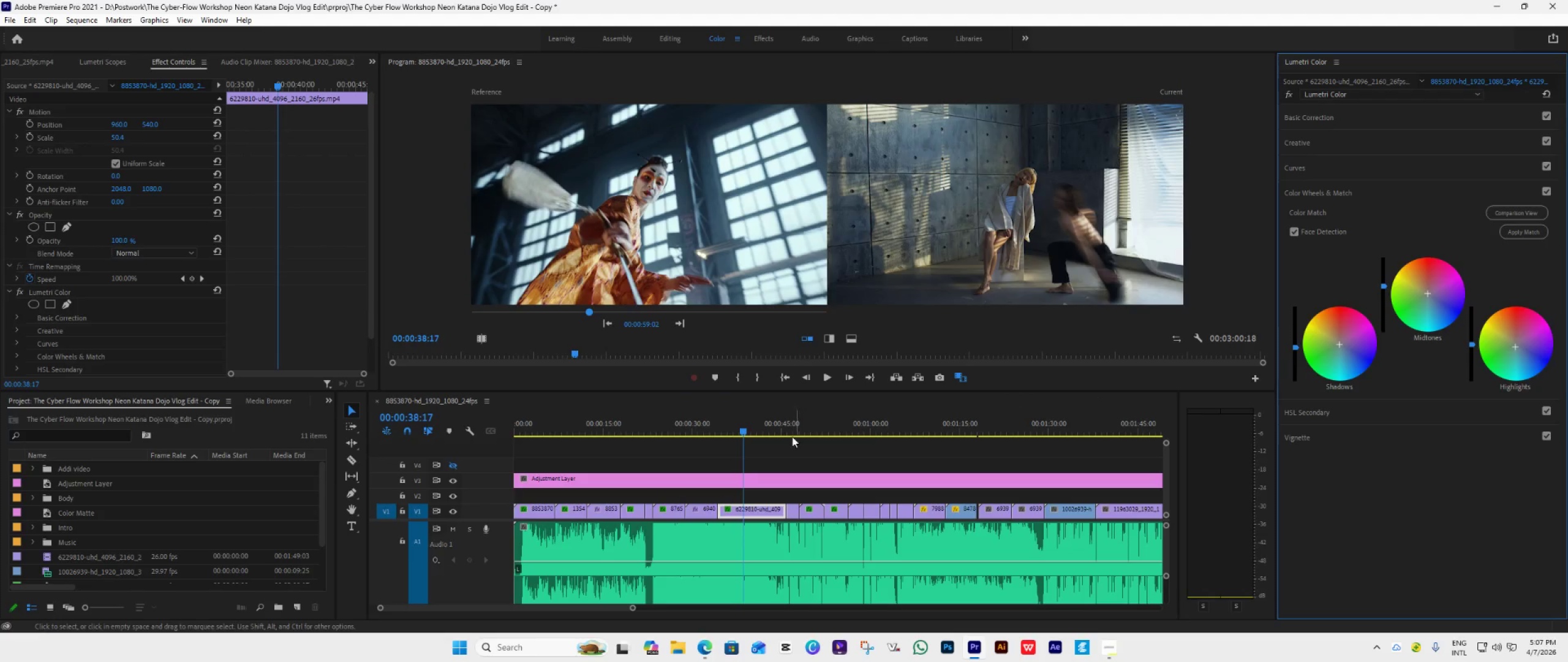 
left_click([788, 434])
 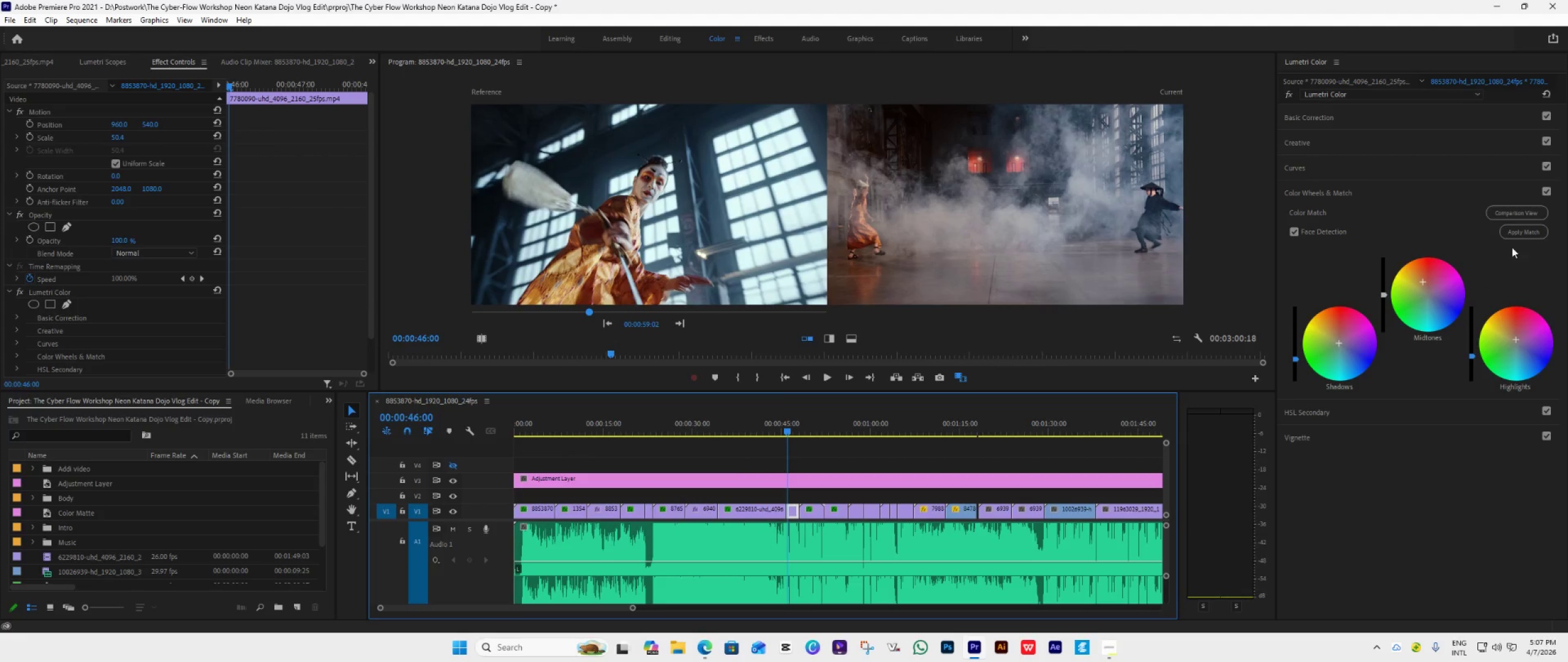 
left_click([1525, 232])
 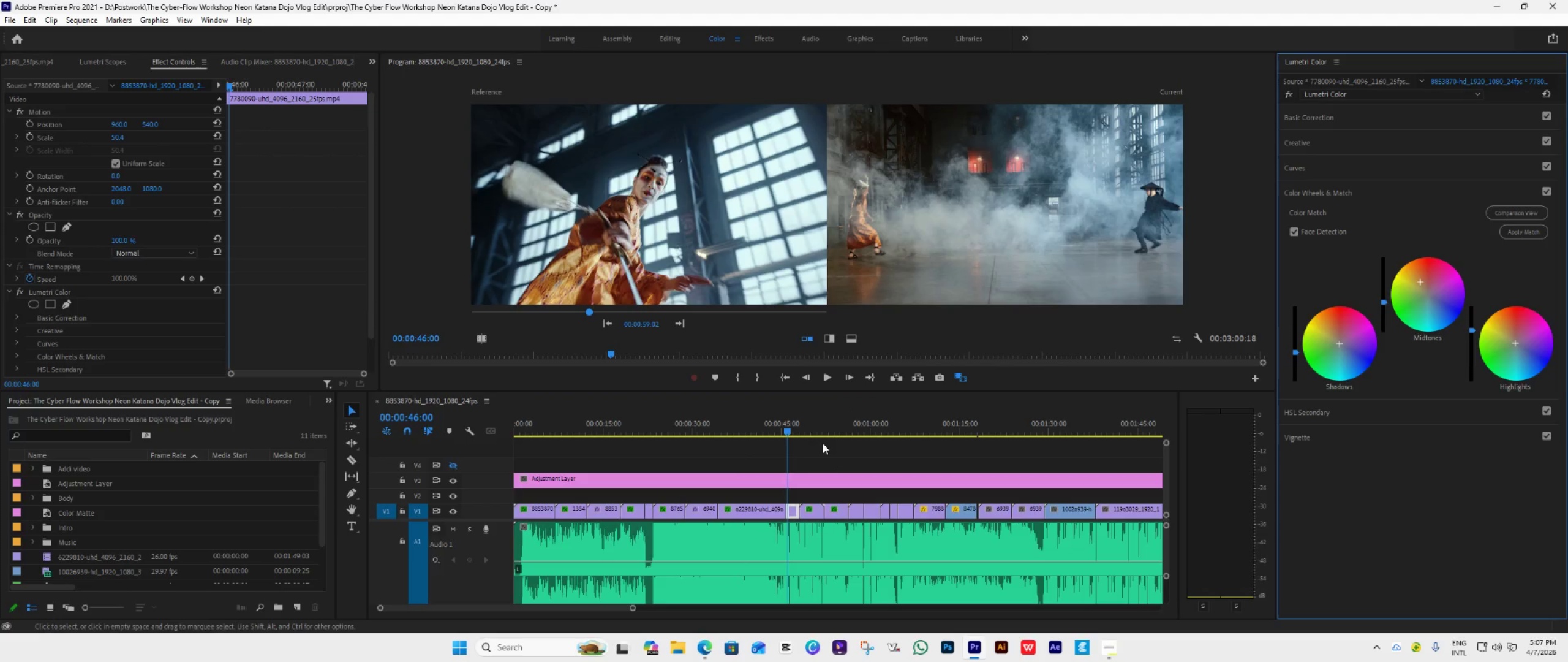 
left_click([813, 432])
 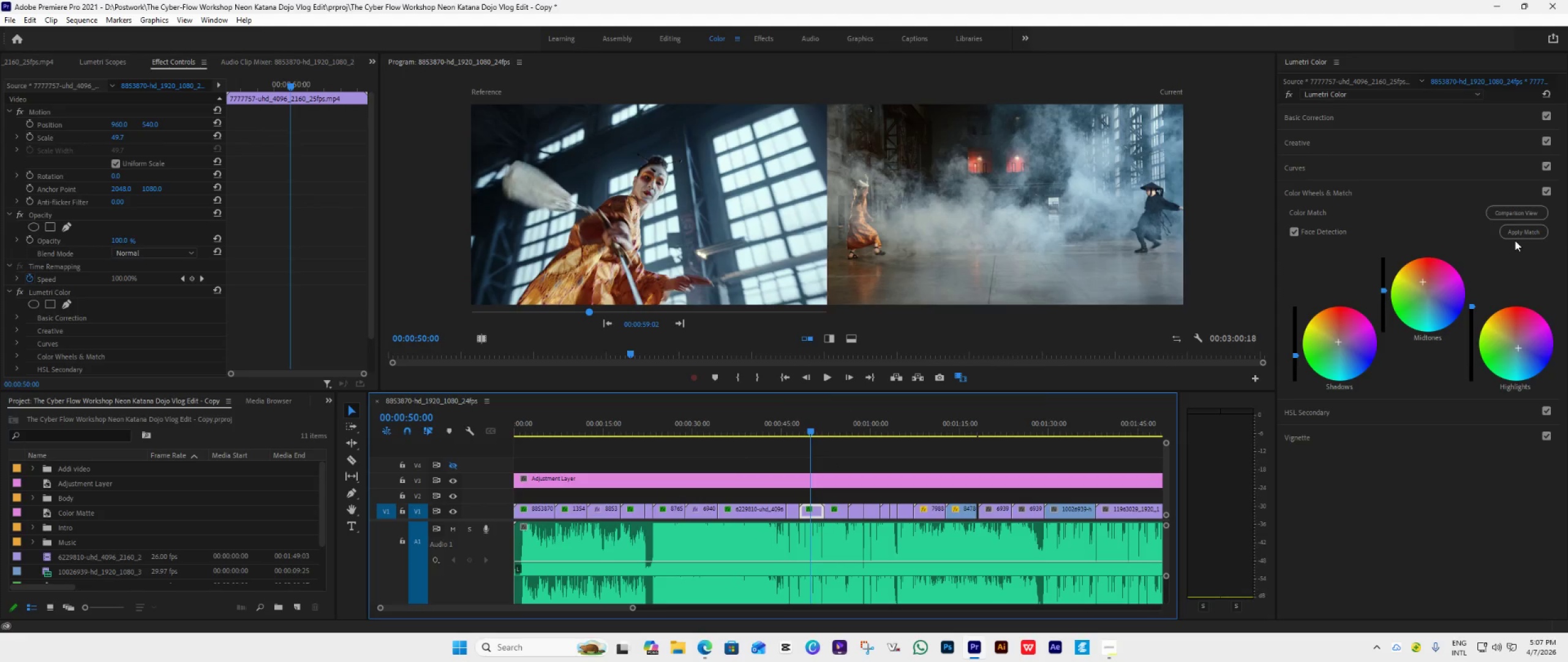 
double_click([1524, 238])
 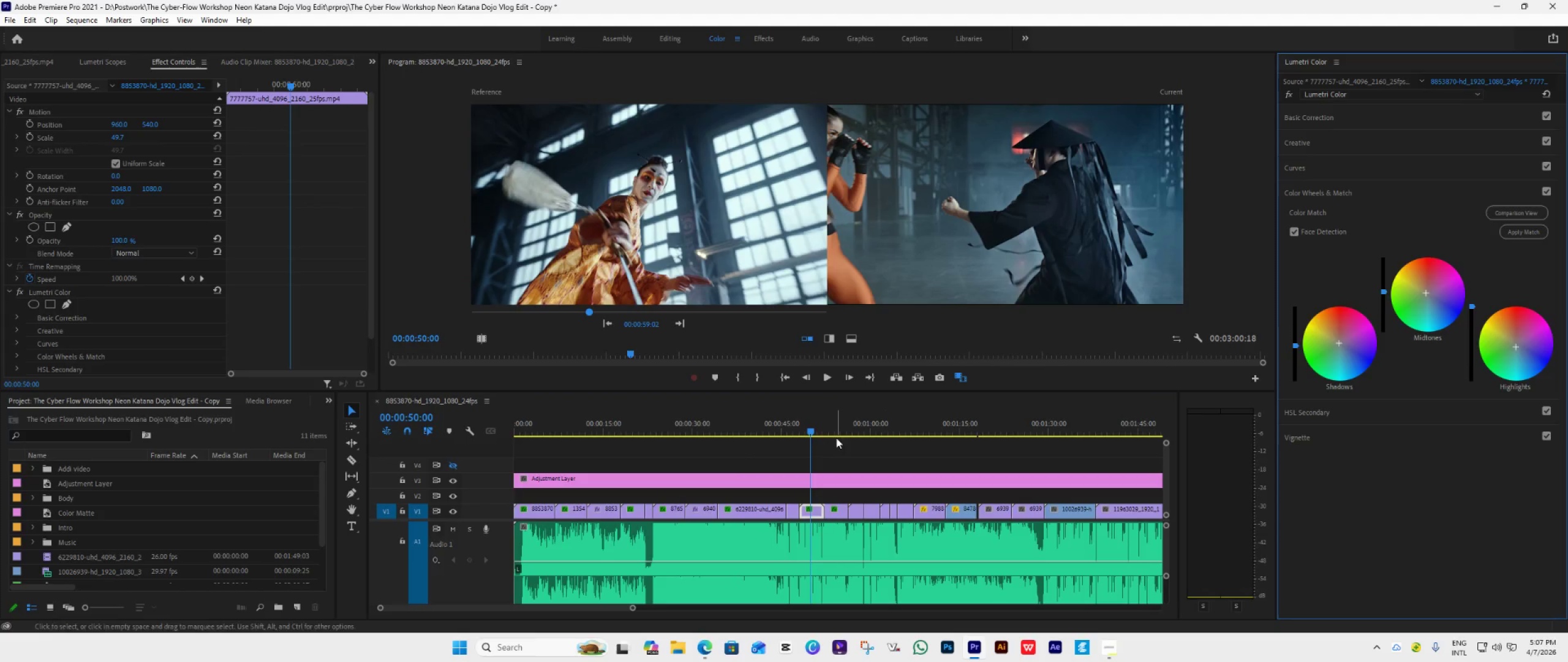 
left_click([836, 432])
 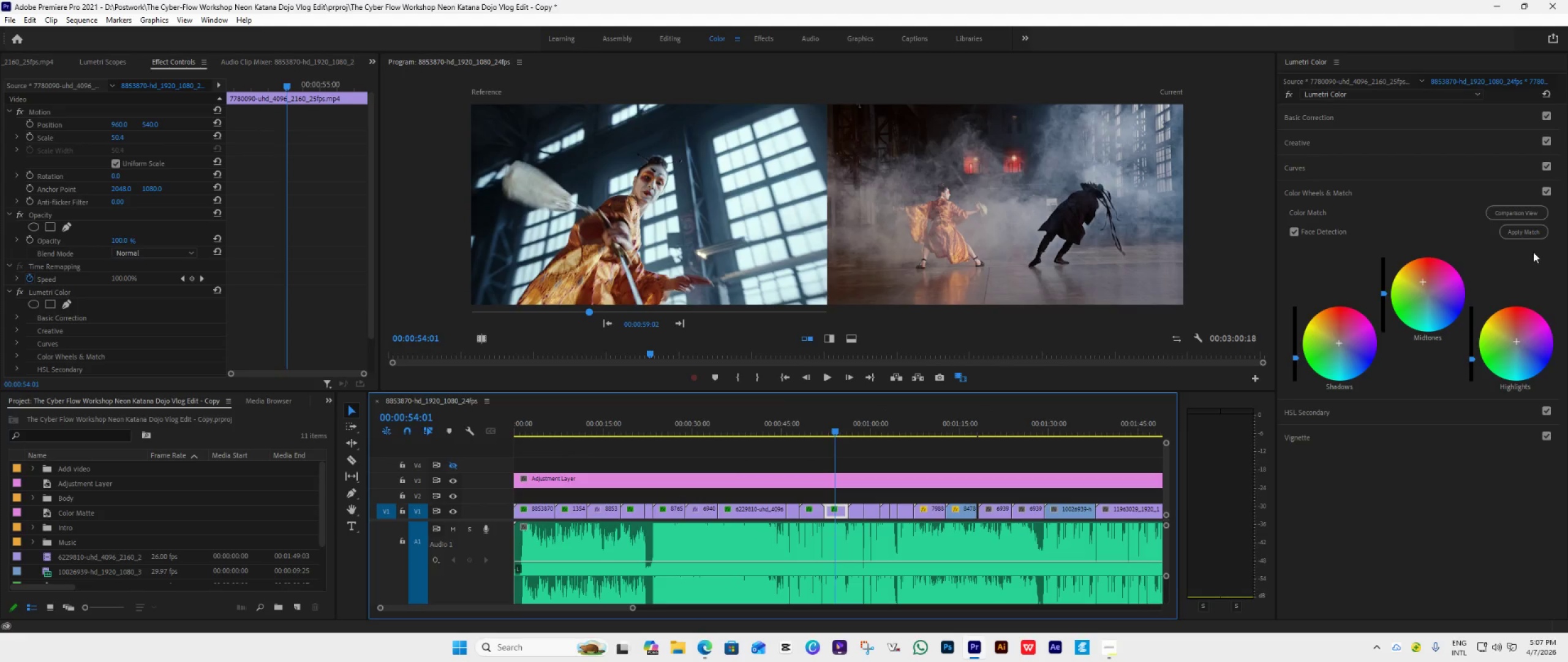 
left_click([1528, 237])
 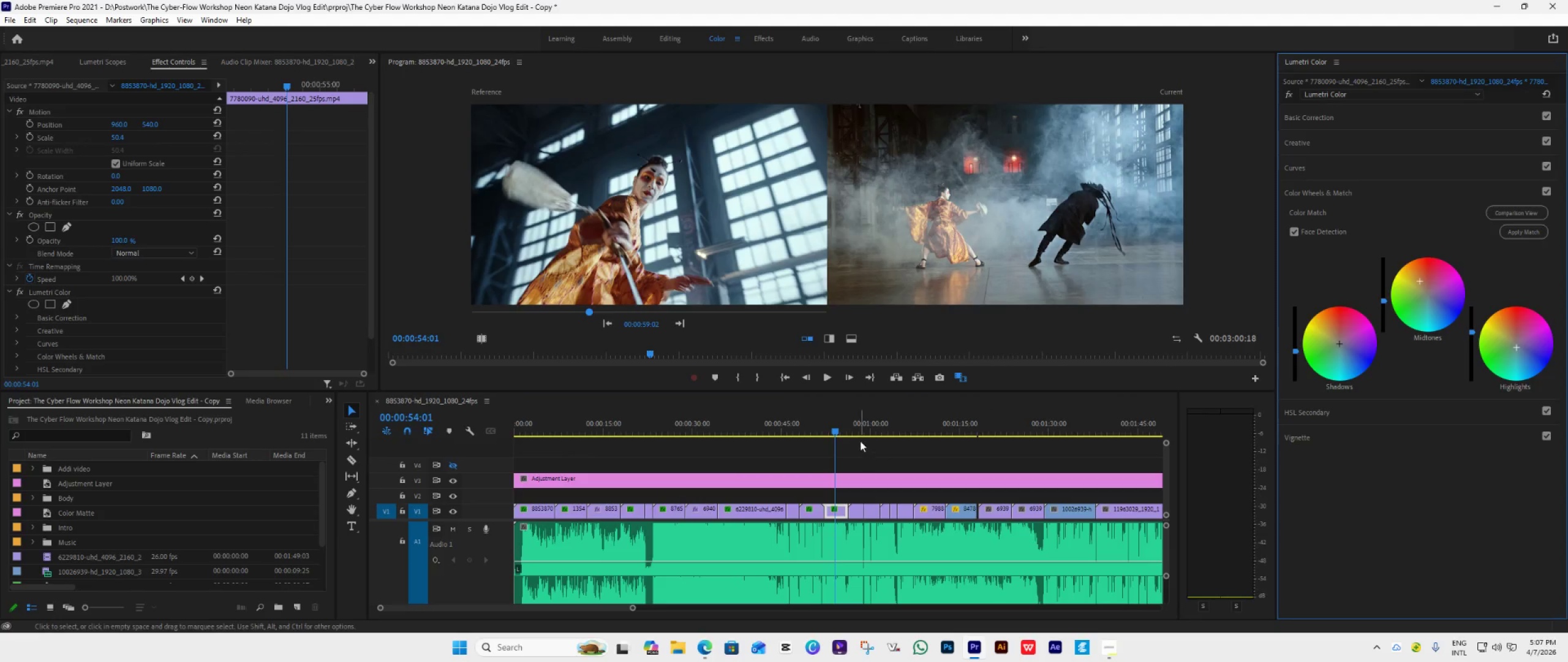 
left_click([854, 433])
 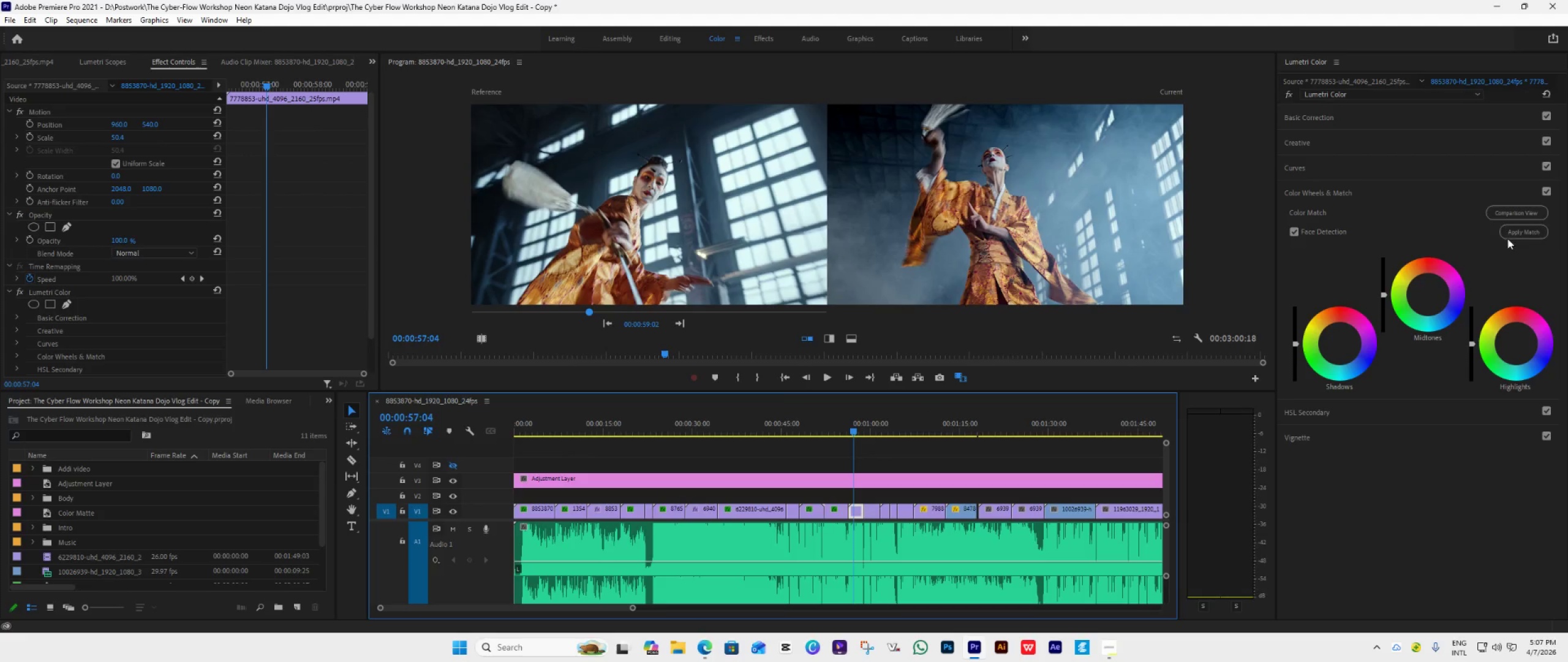 
left_click([1513, 230])
 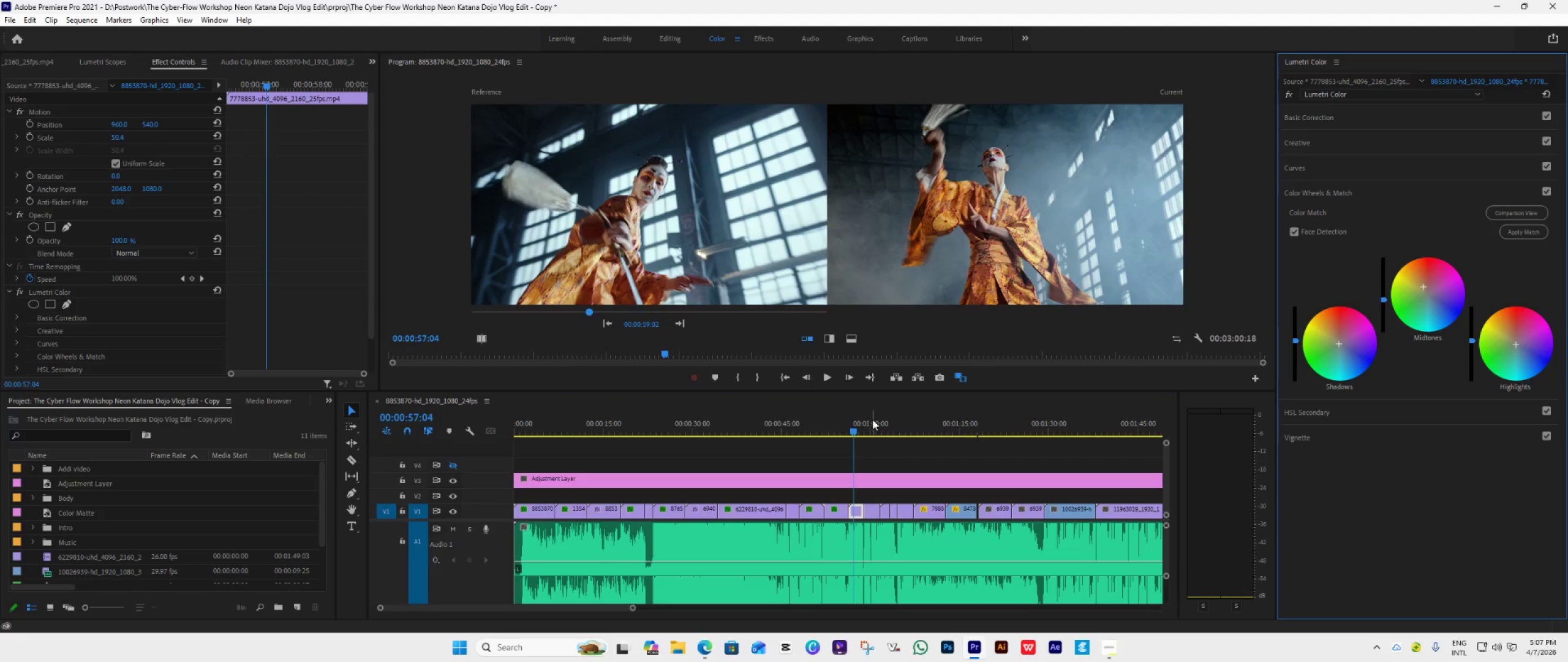 
left_click([870, 428])
 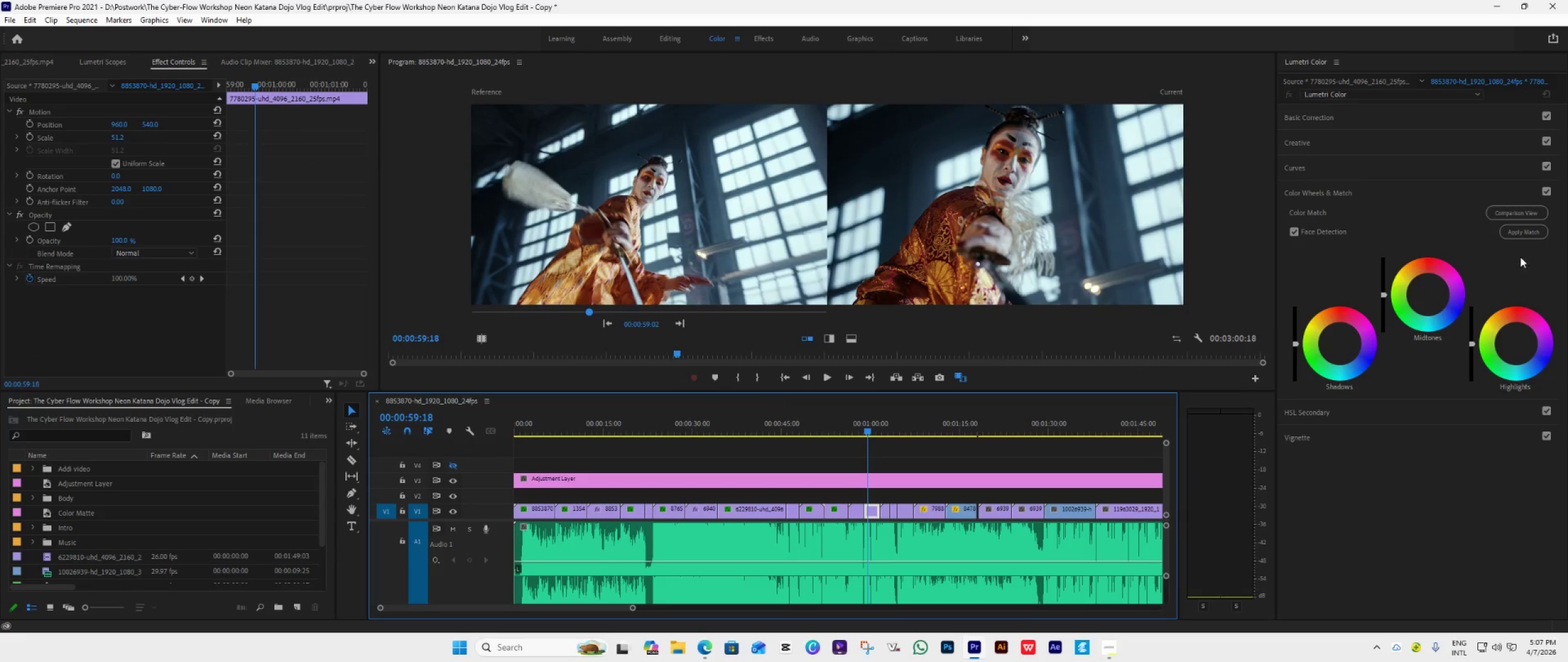 
left_click([1534, 234])
 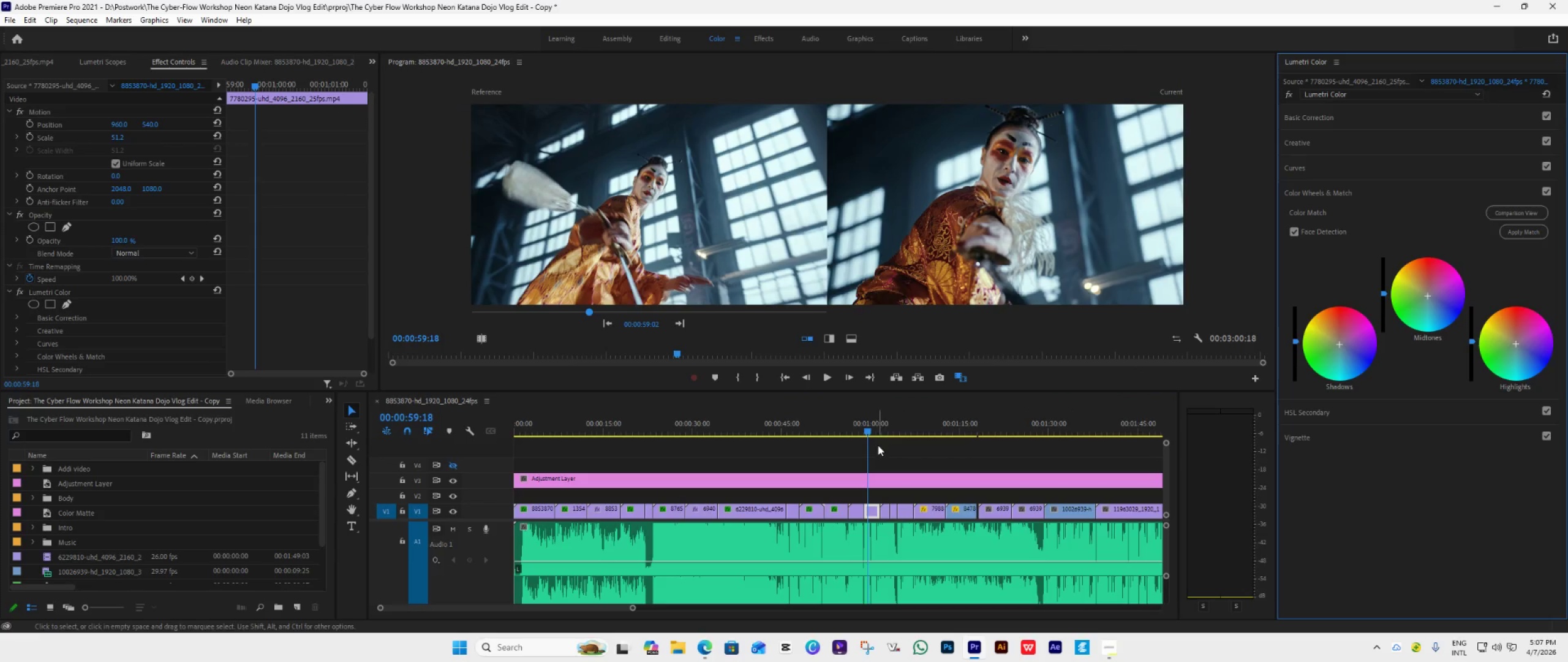 
key(Control+Z)
 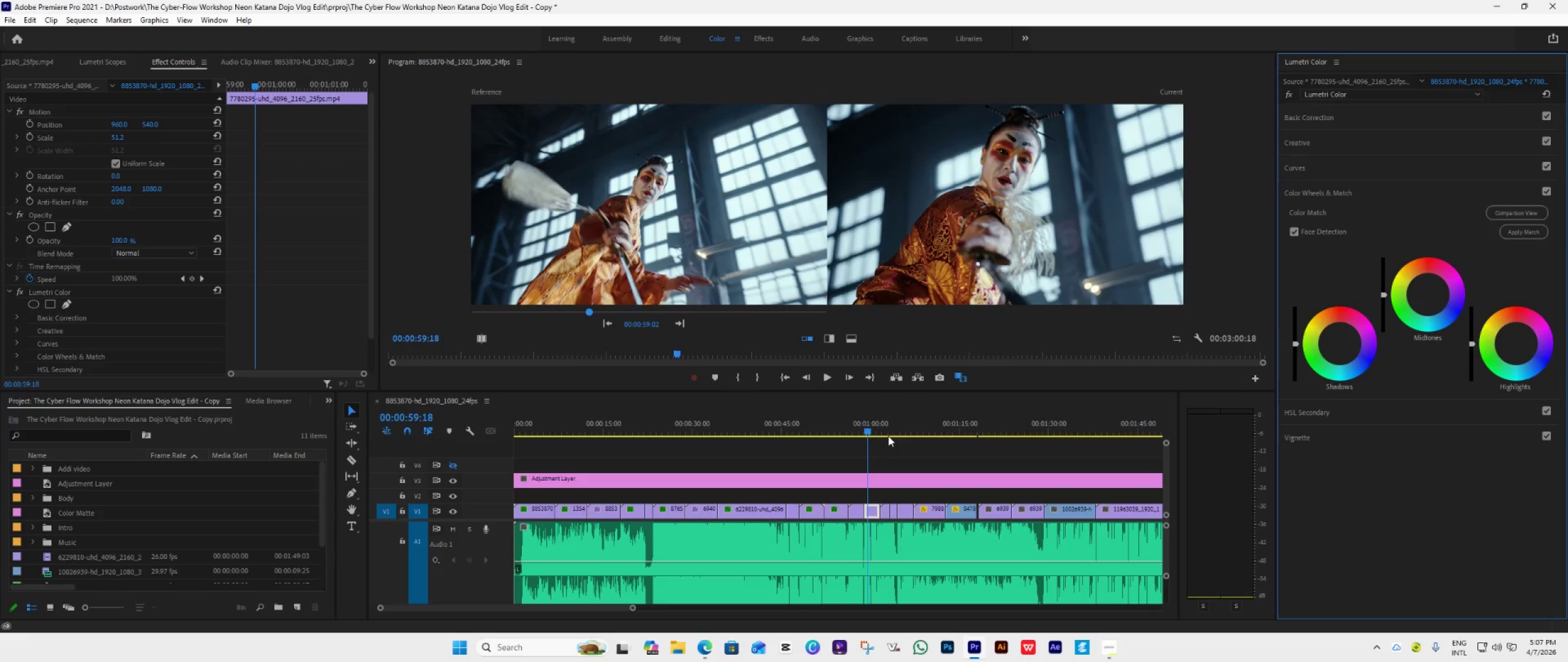 
left_click([888, 435])
 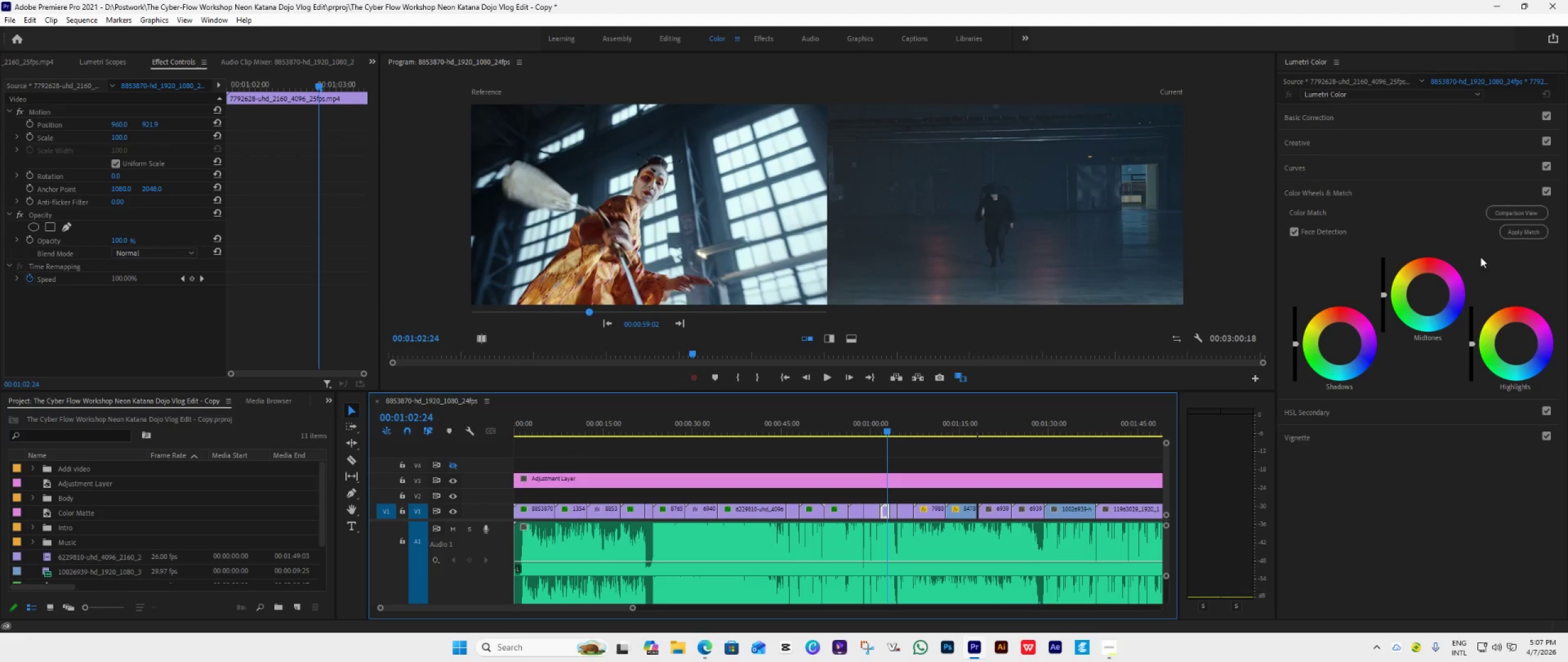 
left_click([1522, 228])
 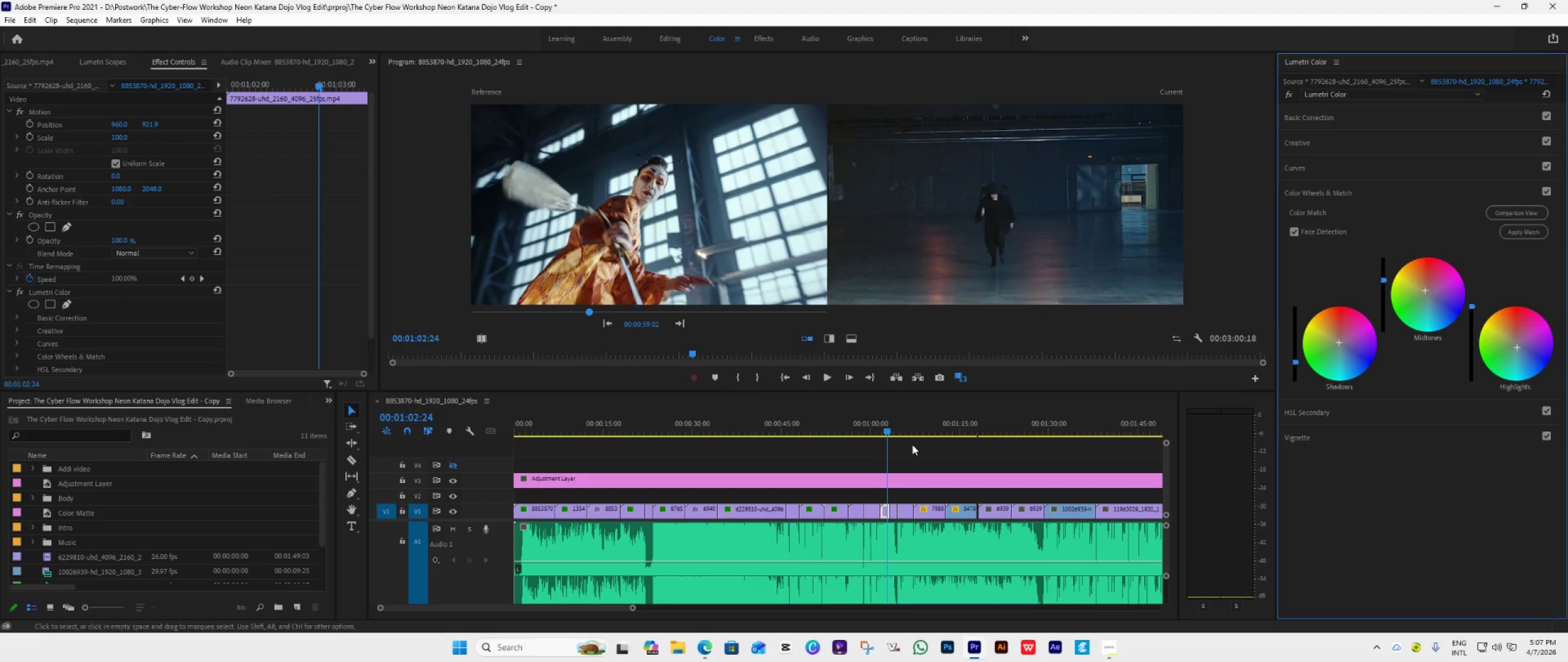 
left_click([894, 427])
 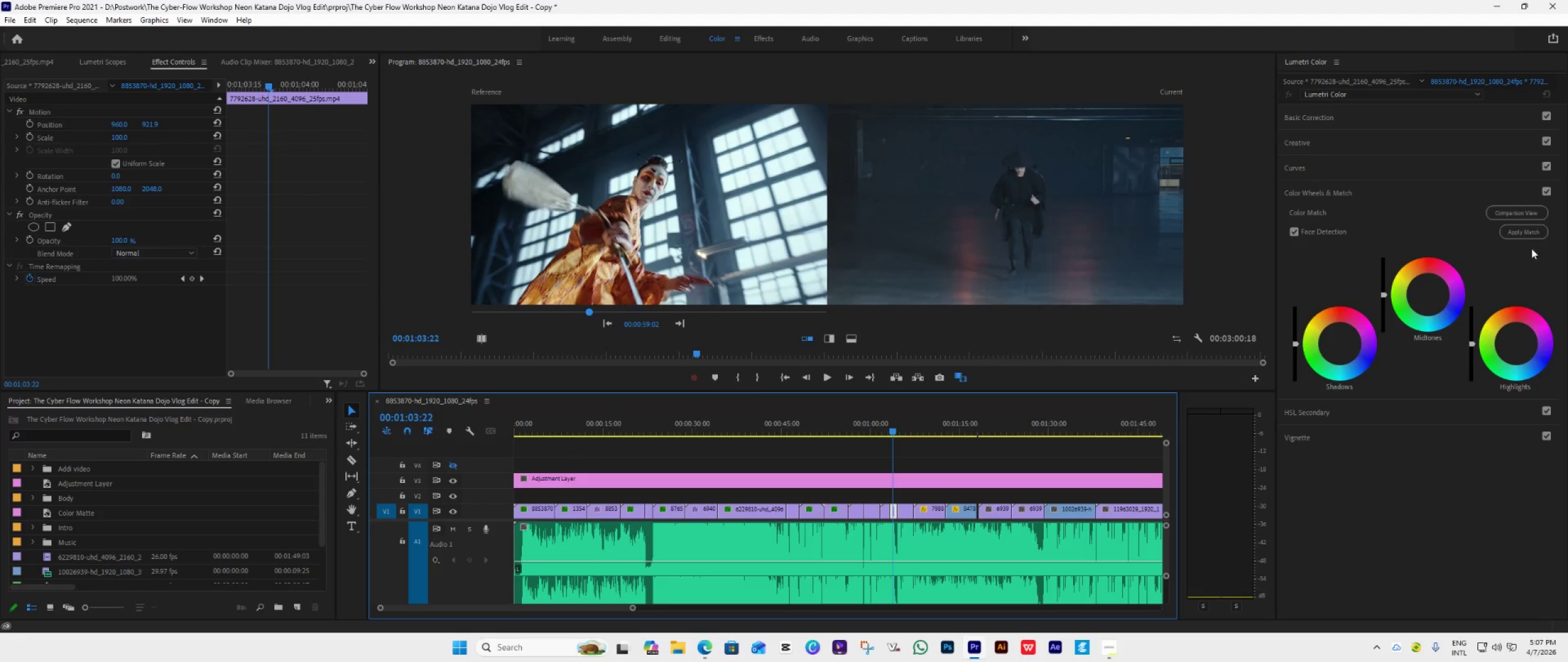 
left_click([1542, 232])
 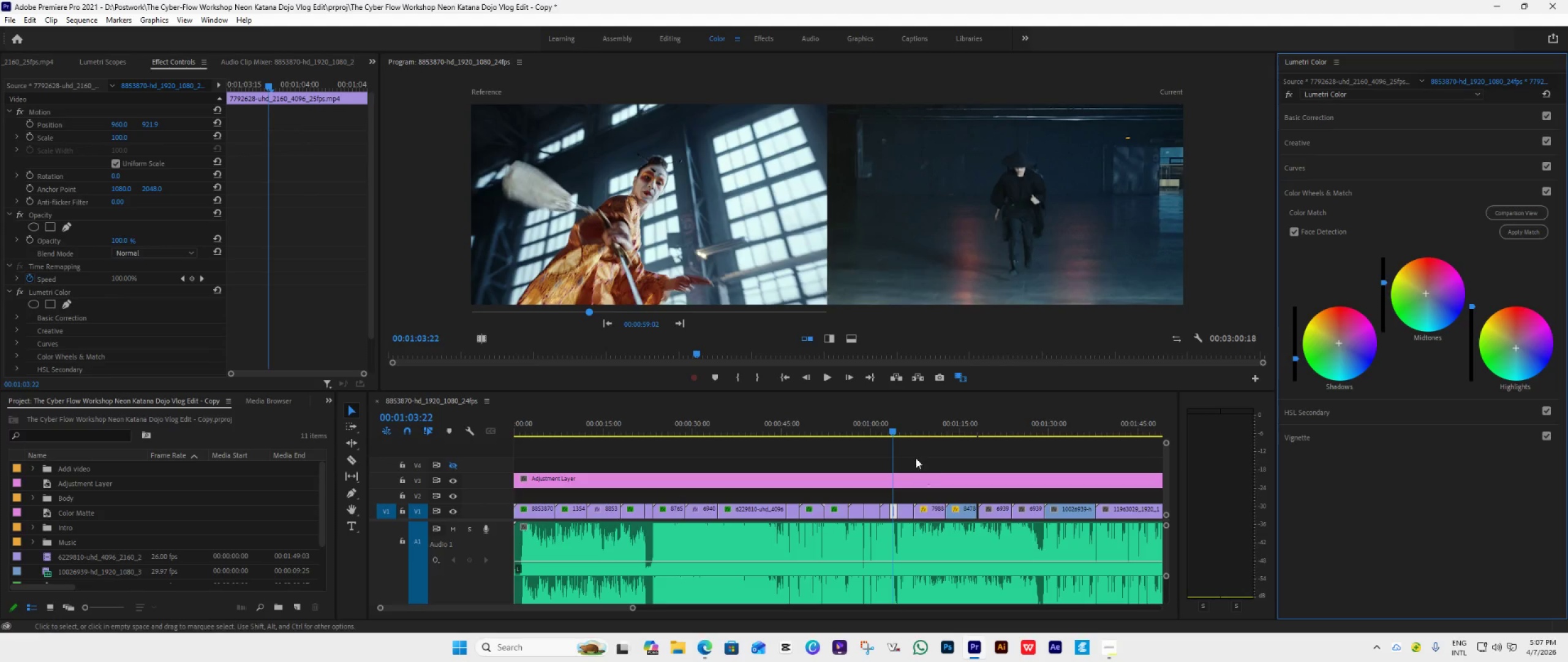 
left_click([907, 430])
 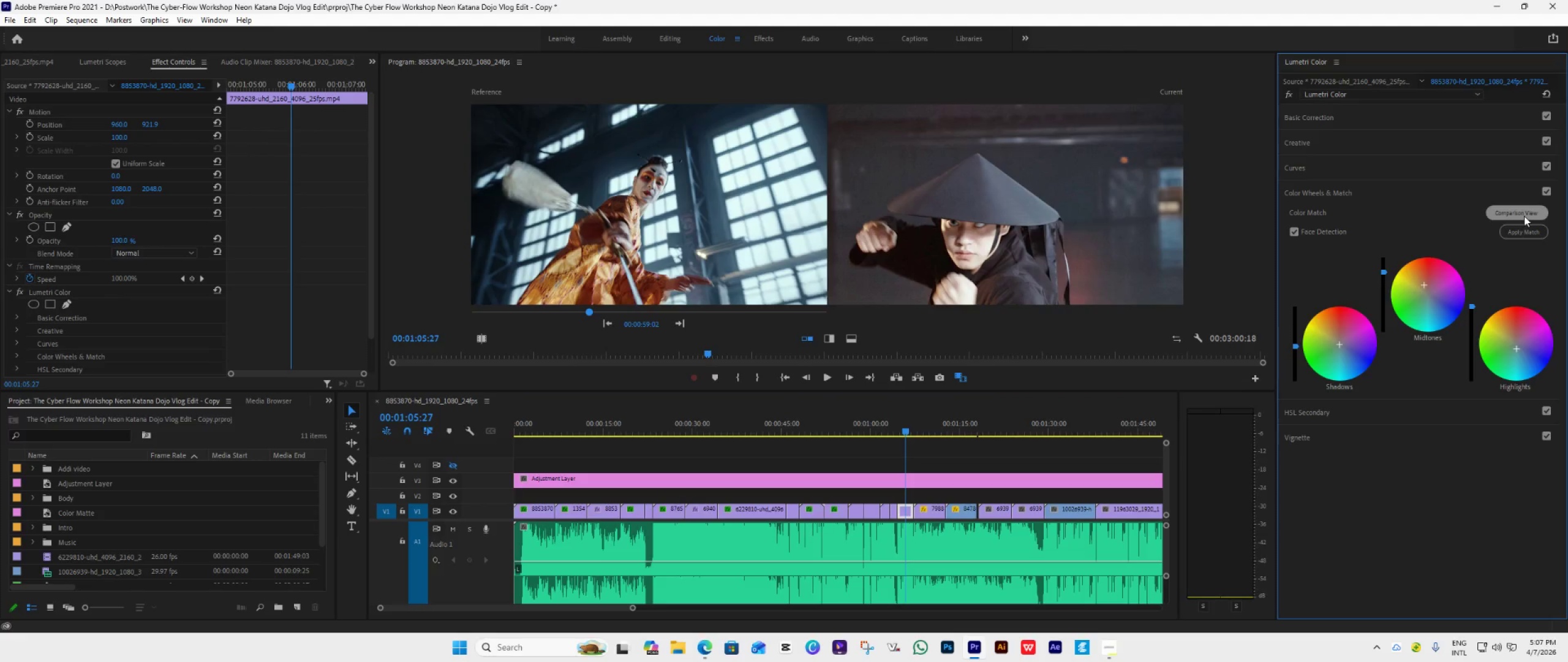 
wait(9.83)
 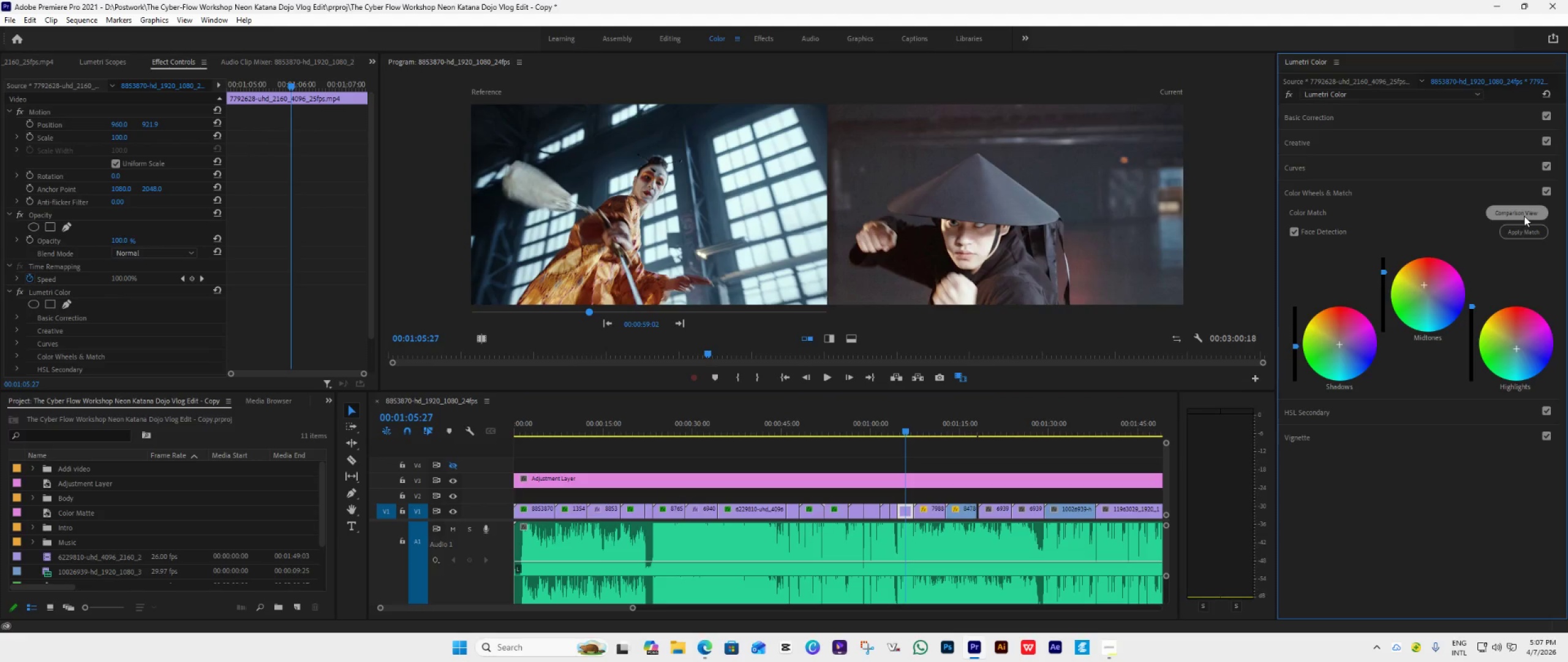 
left_click([845, 376])
 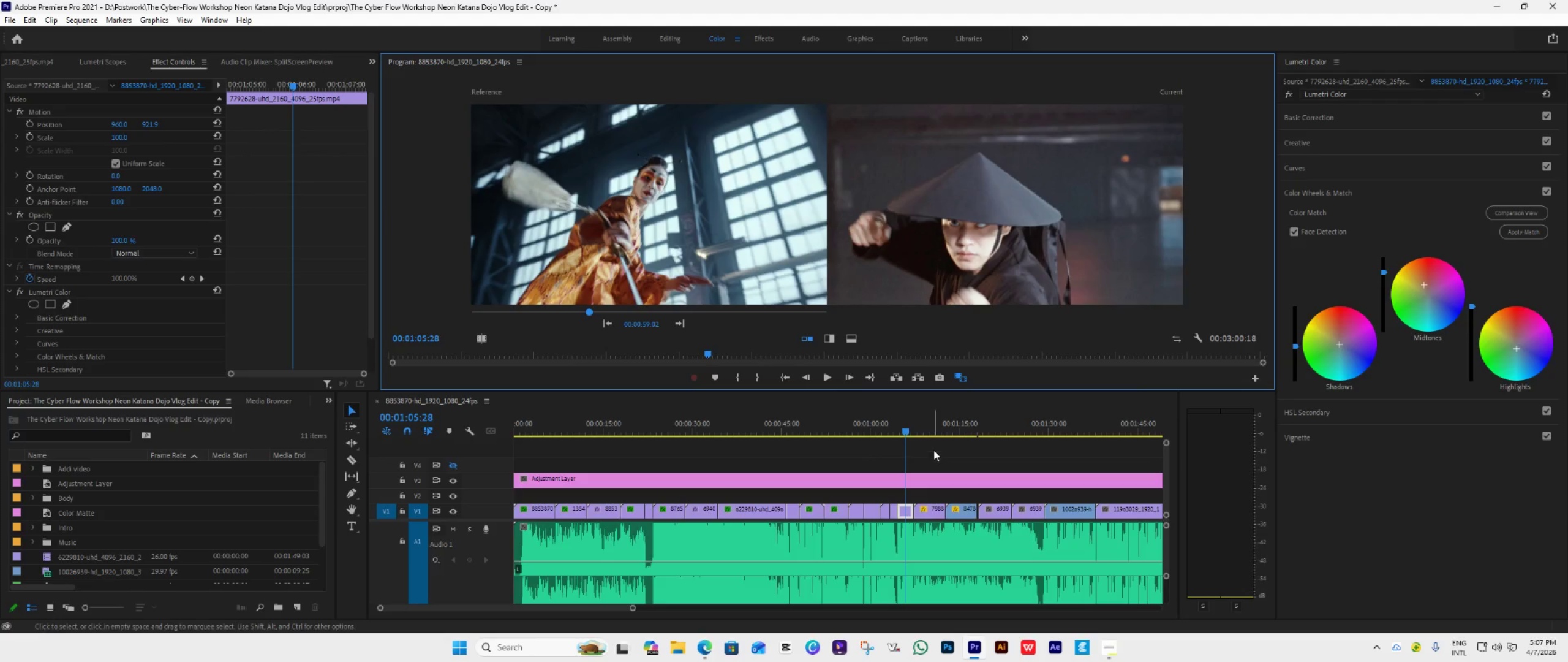 
left_click([930, 435])
 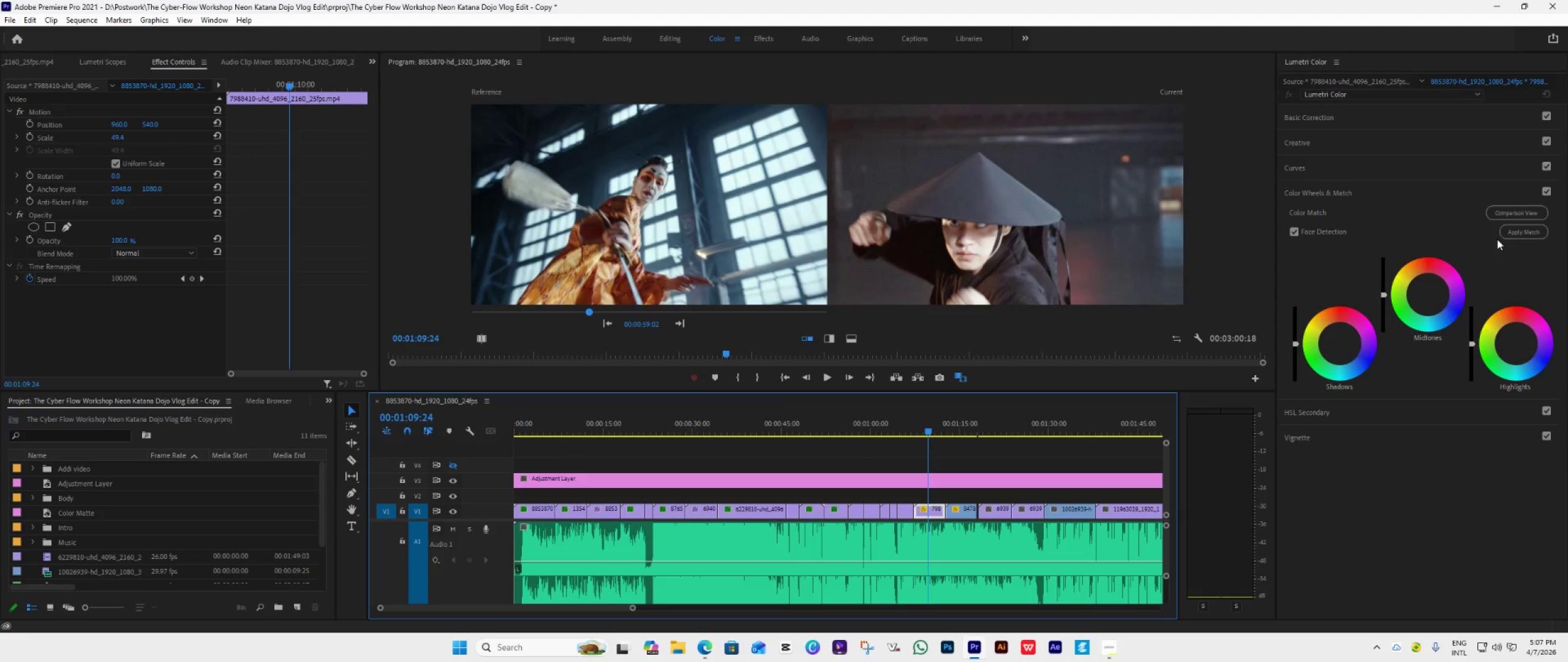 
left_click([1506, 234])
 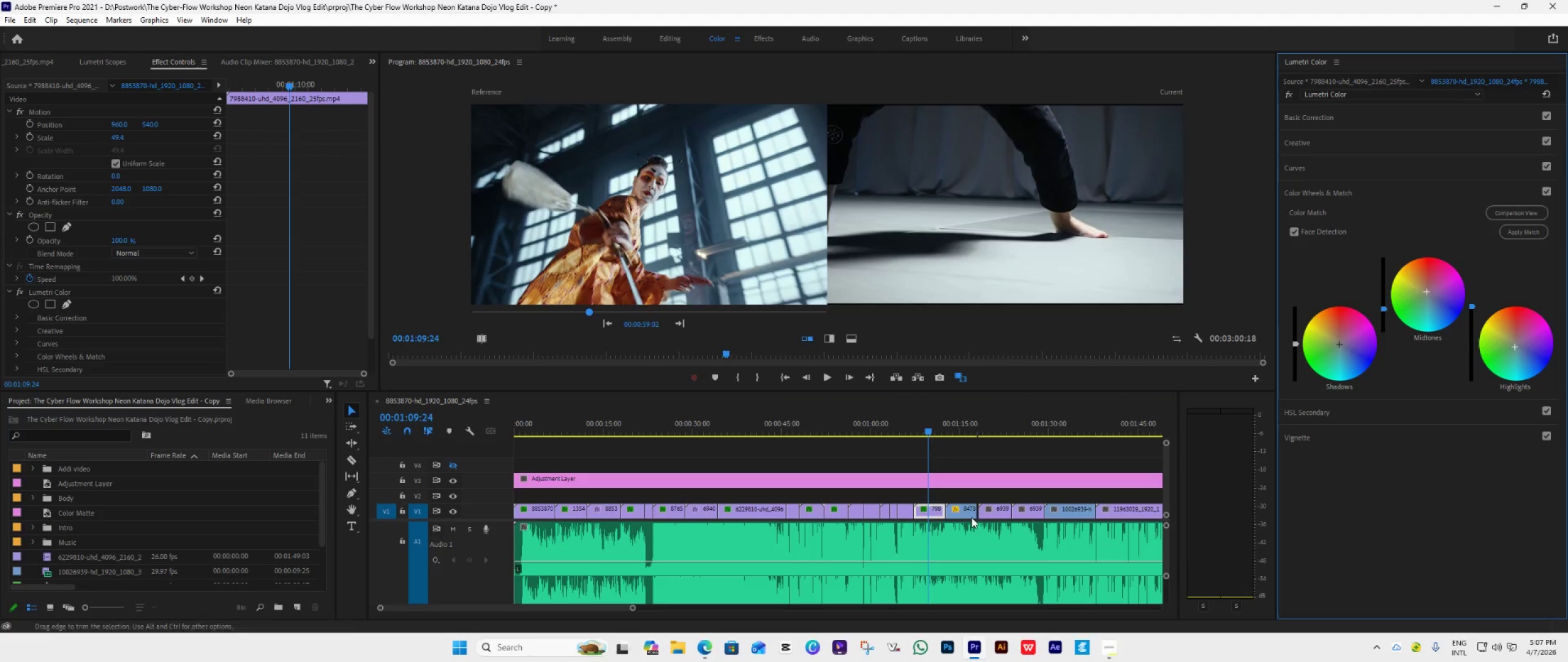 
left_click([969, 511])
 